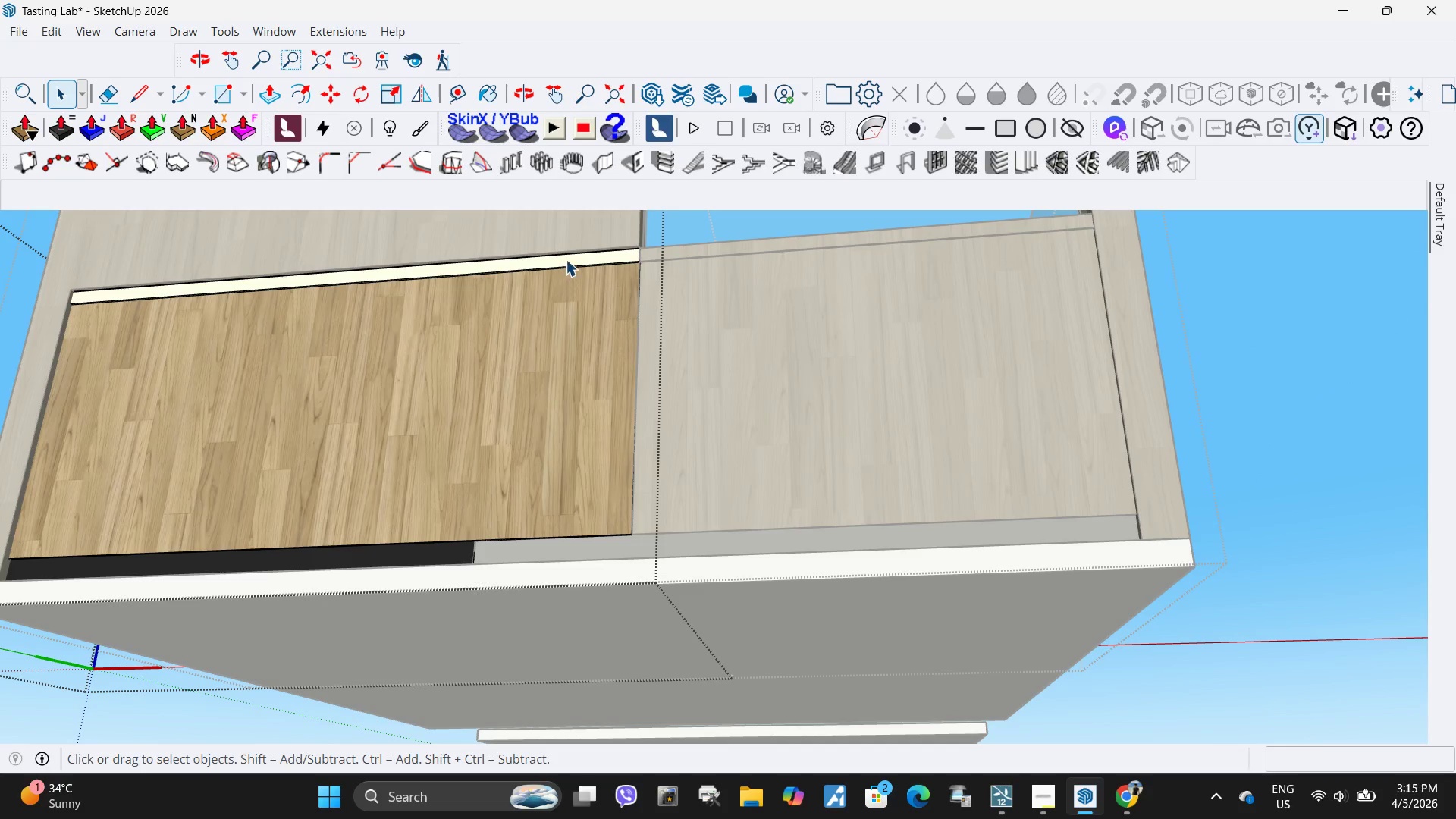 
triple_click([566, 259])
 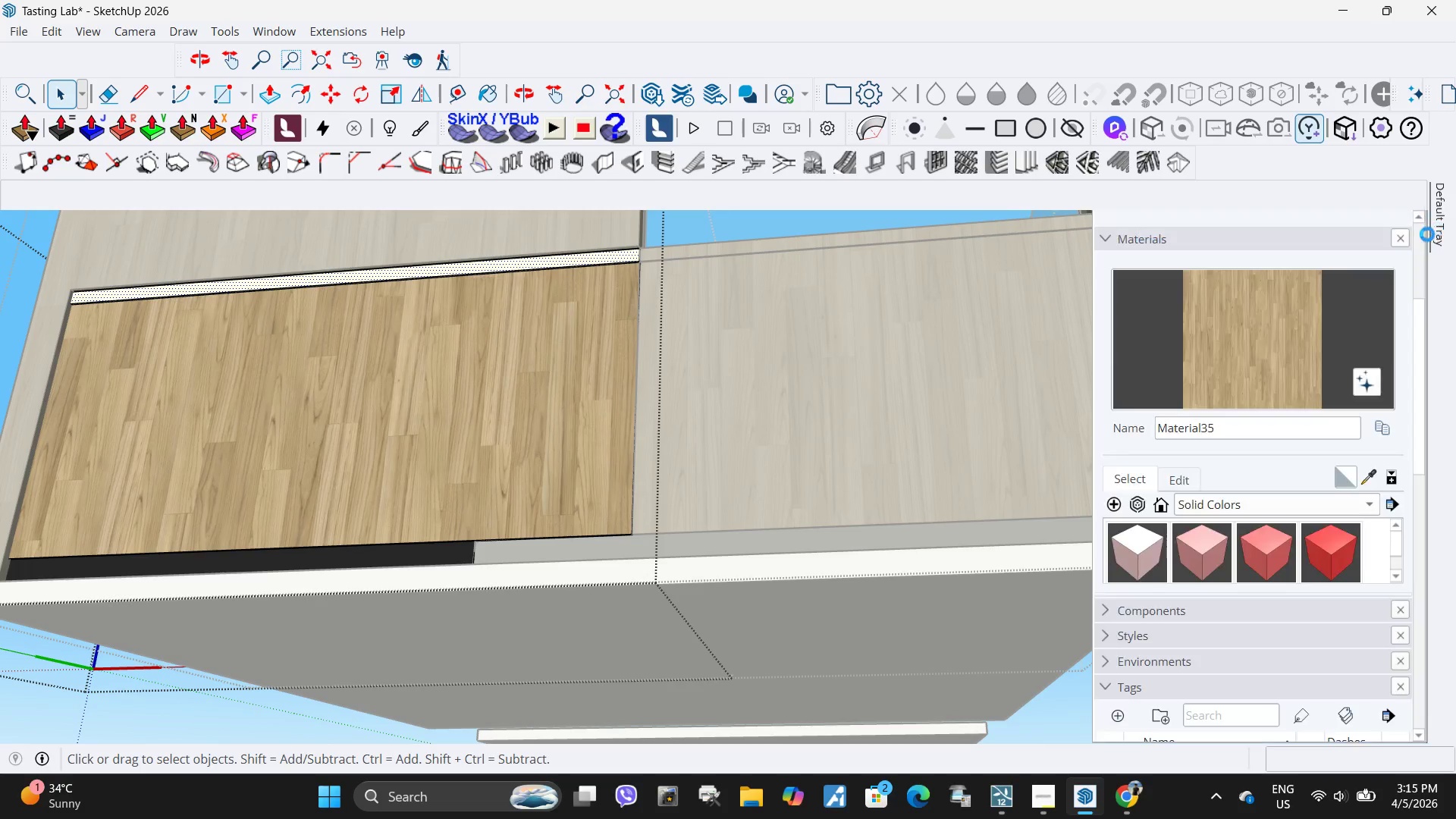 
left_click([1273, 354])
 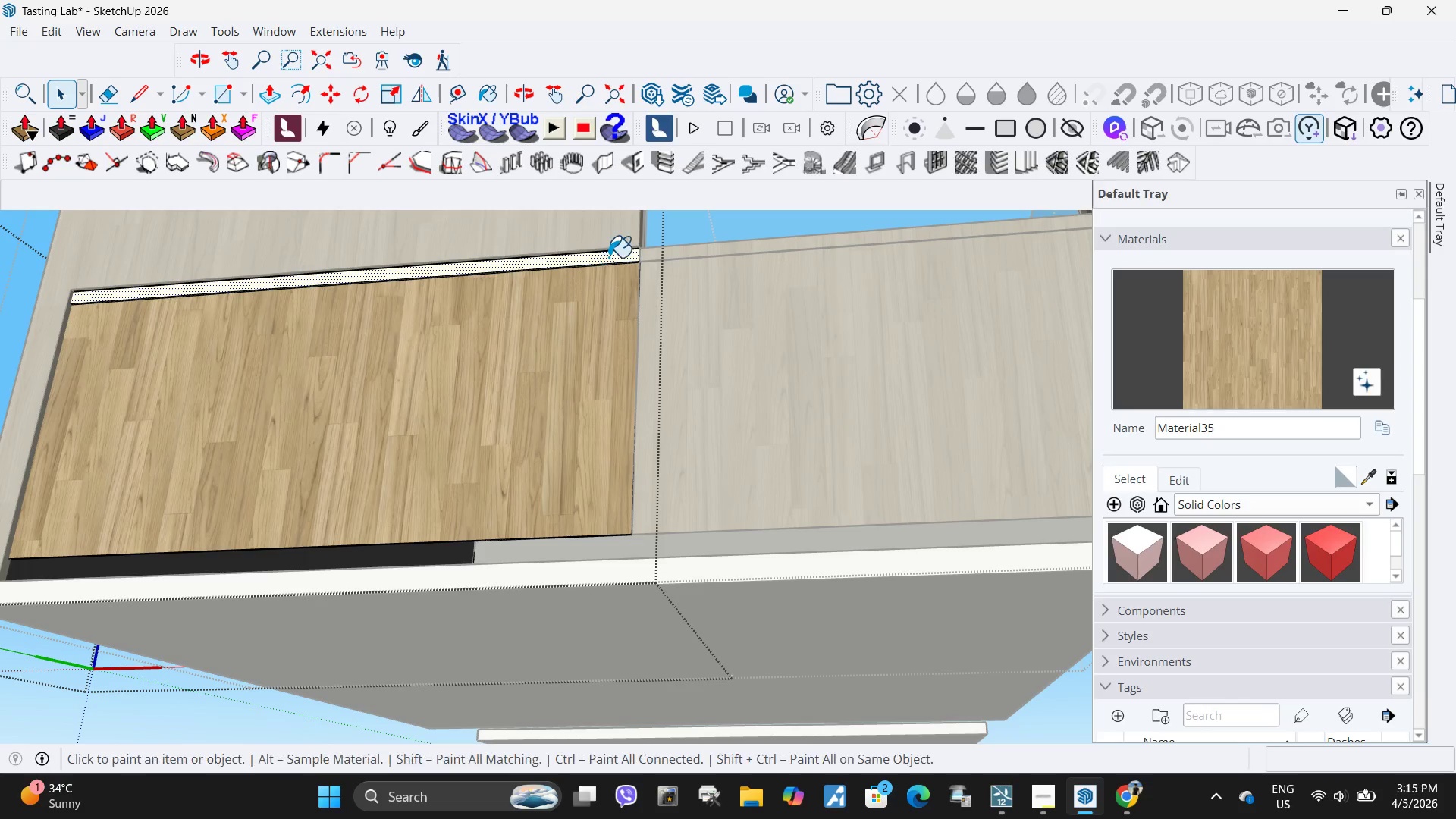 
left_click([610, 256])
 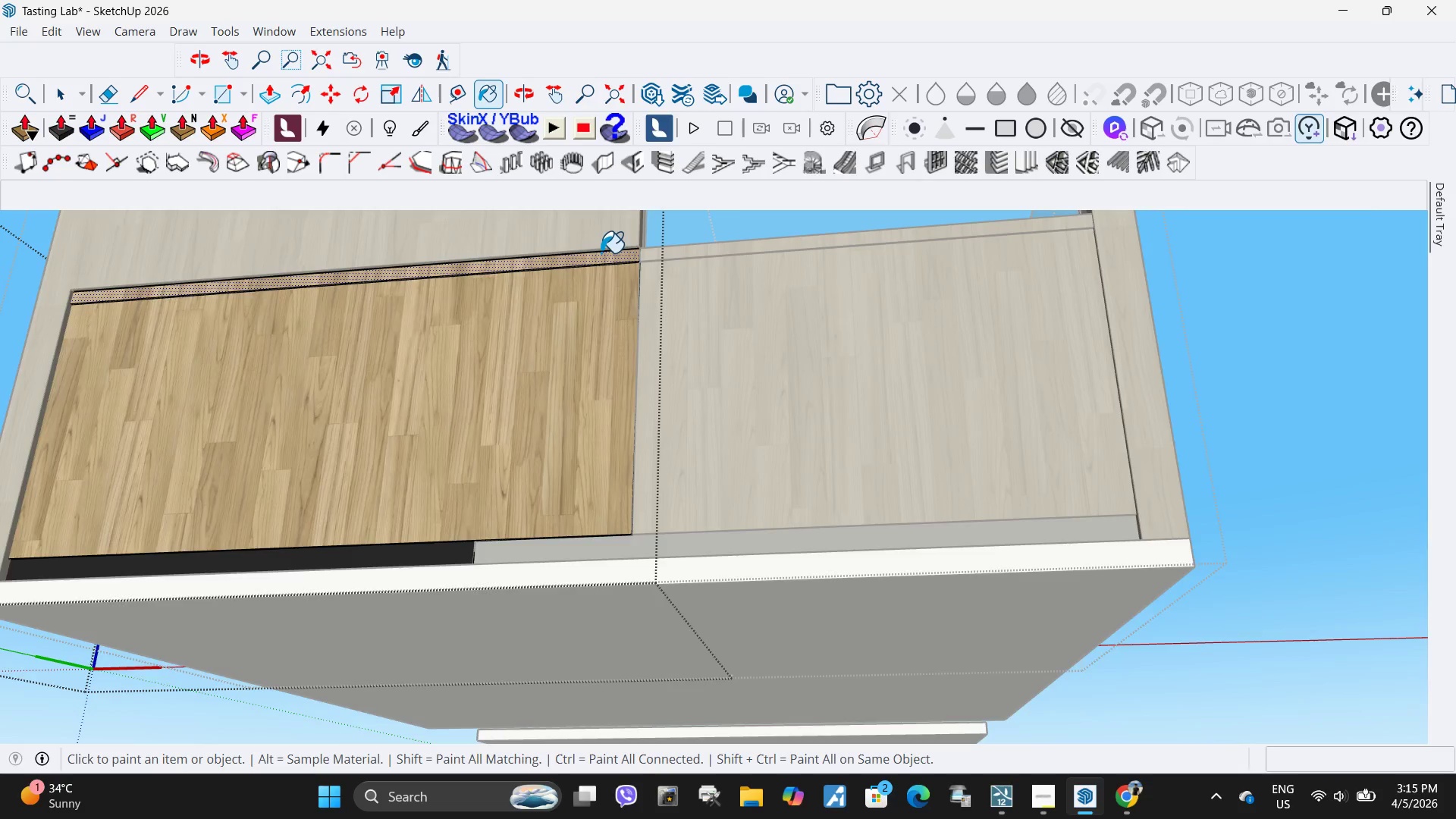 
scroll: coordinate [678, 290], scroll_direction: up, amount: 16.0
 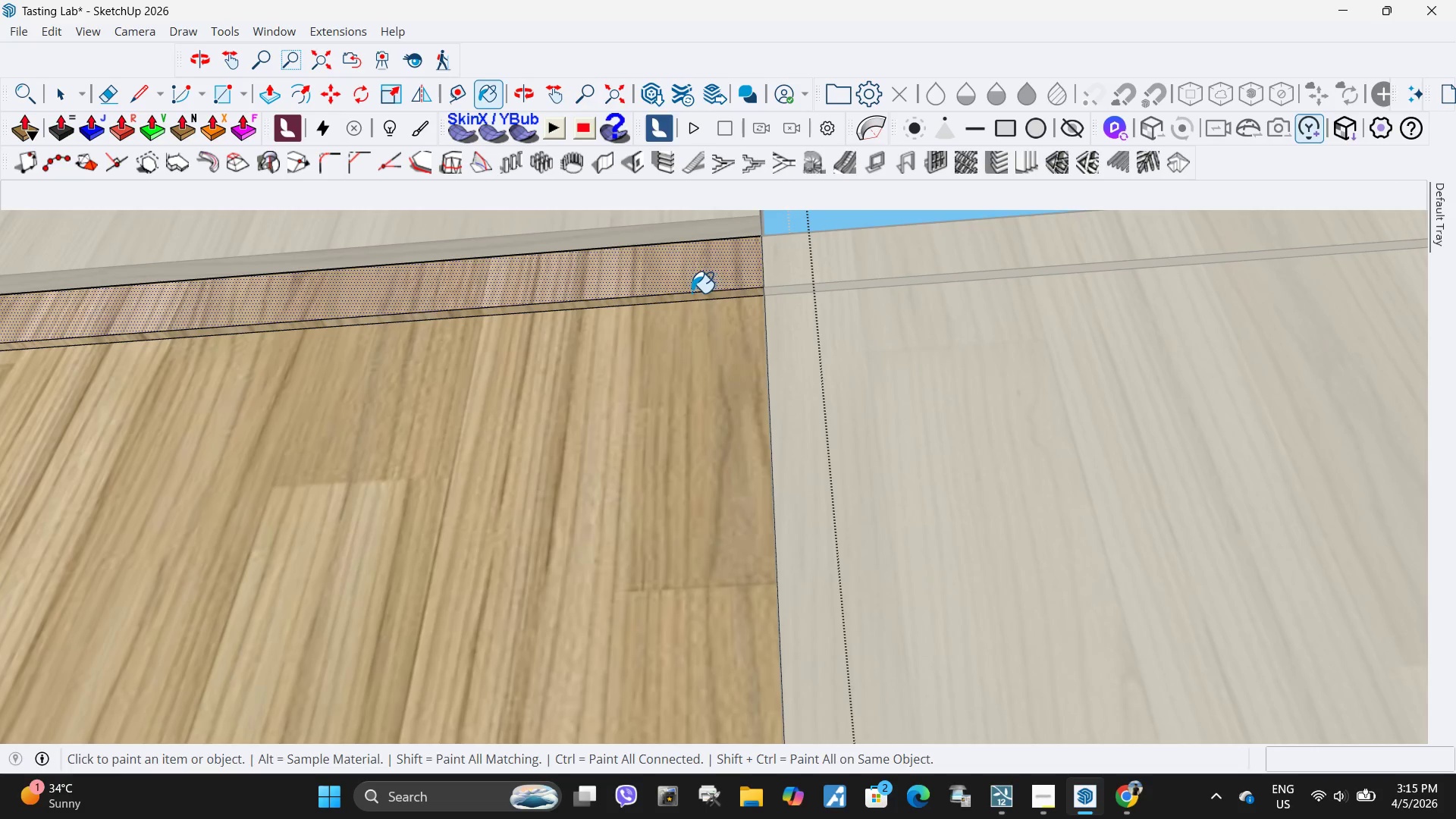 
key(Space)
 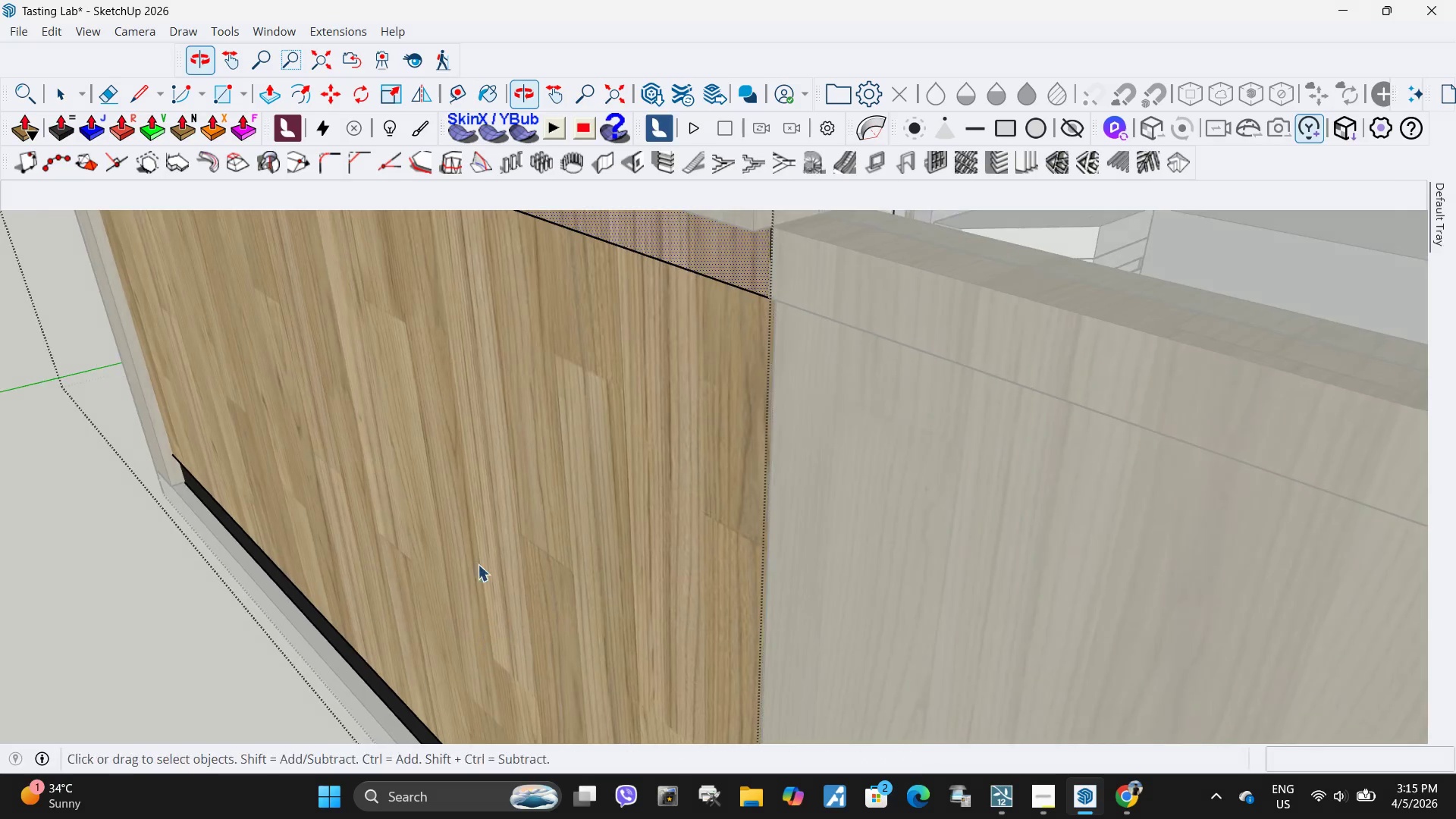 
key(Escape)
 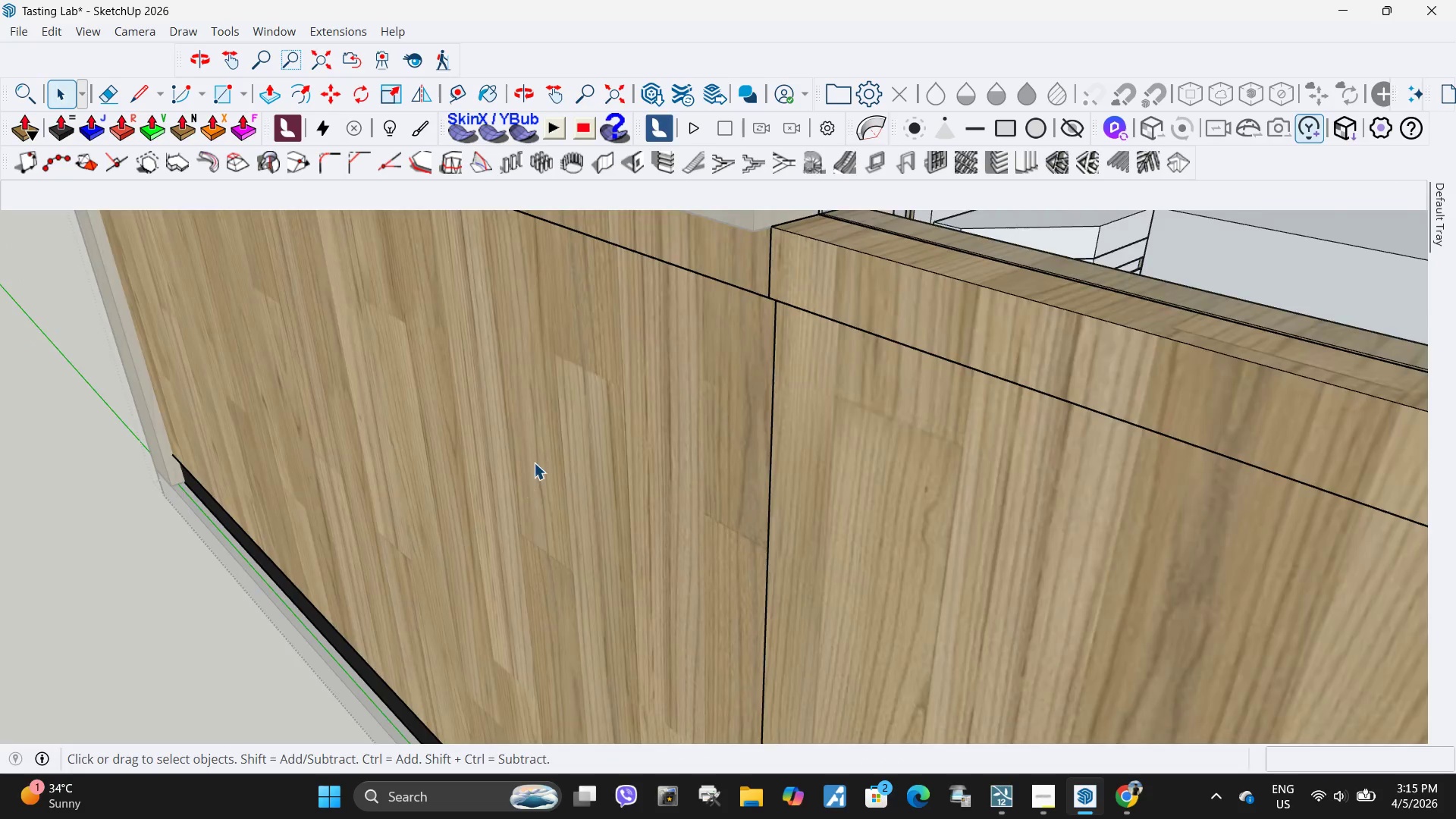 
scroll: coordinate [739, 281], scroll_direction: down, amount: 1.0
 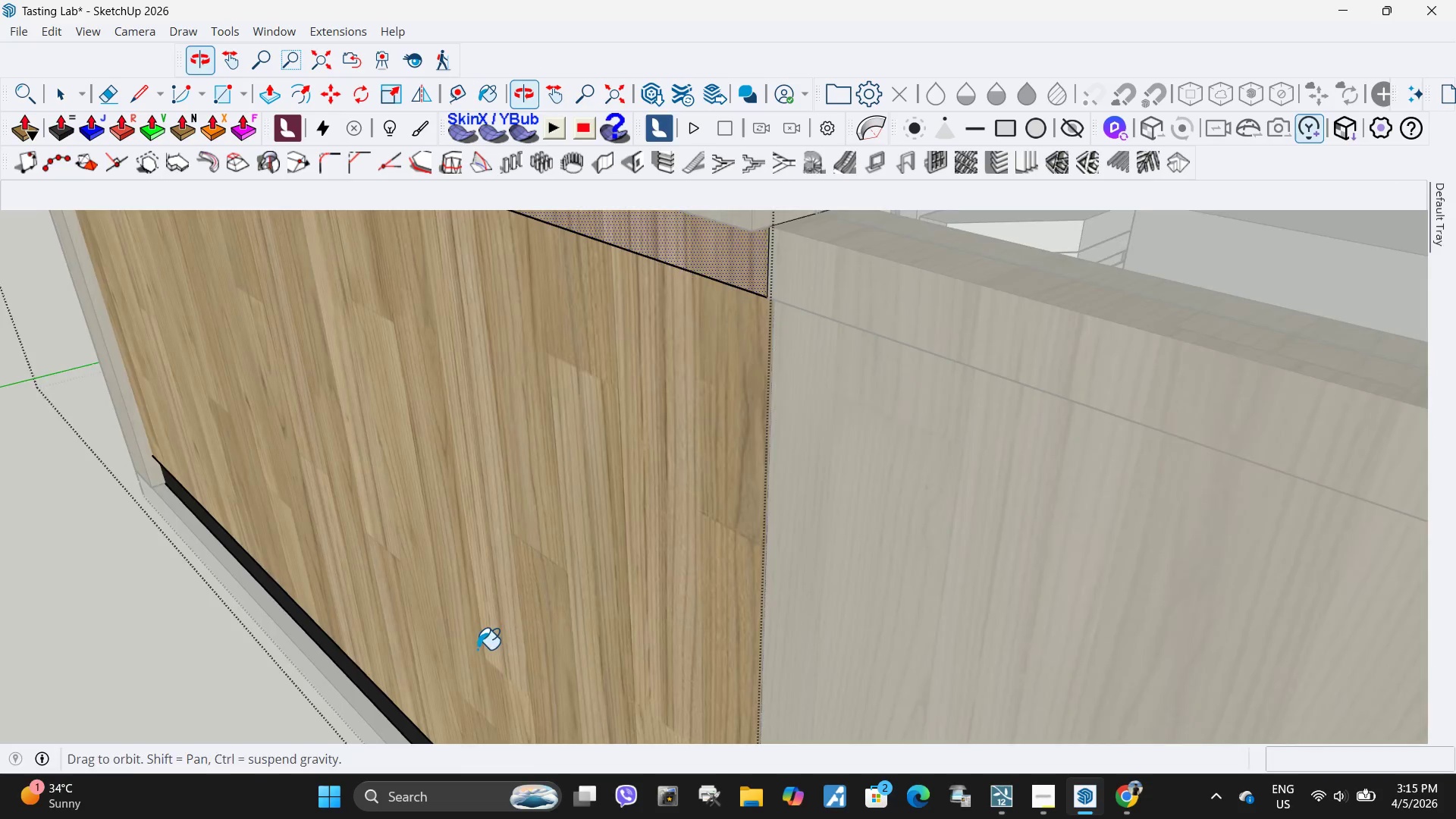 
key(Escape)
 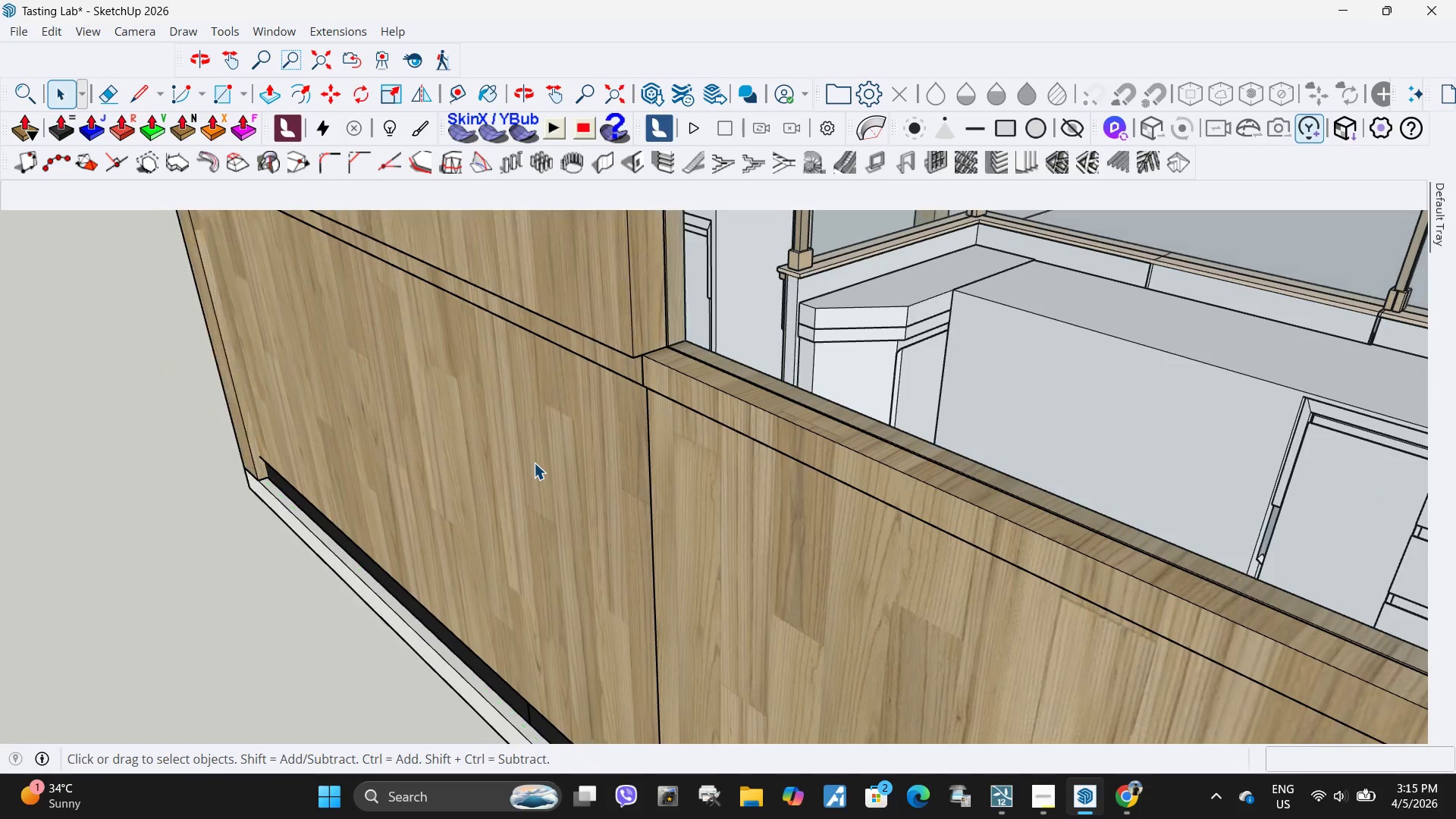 
key(Escape)
 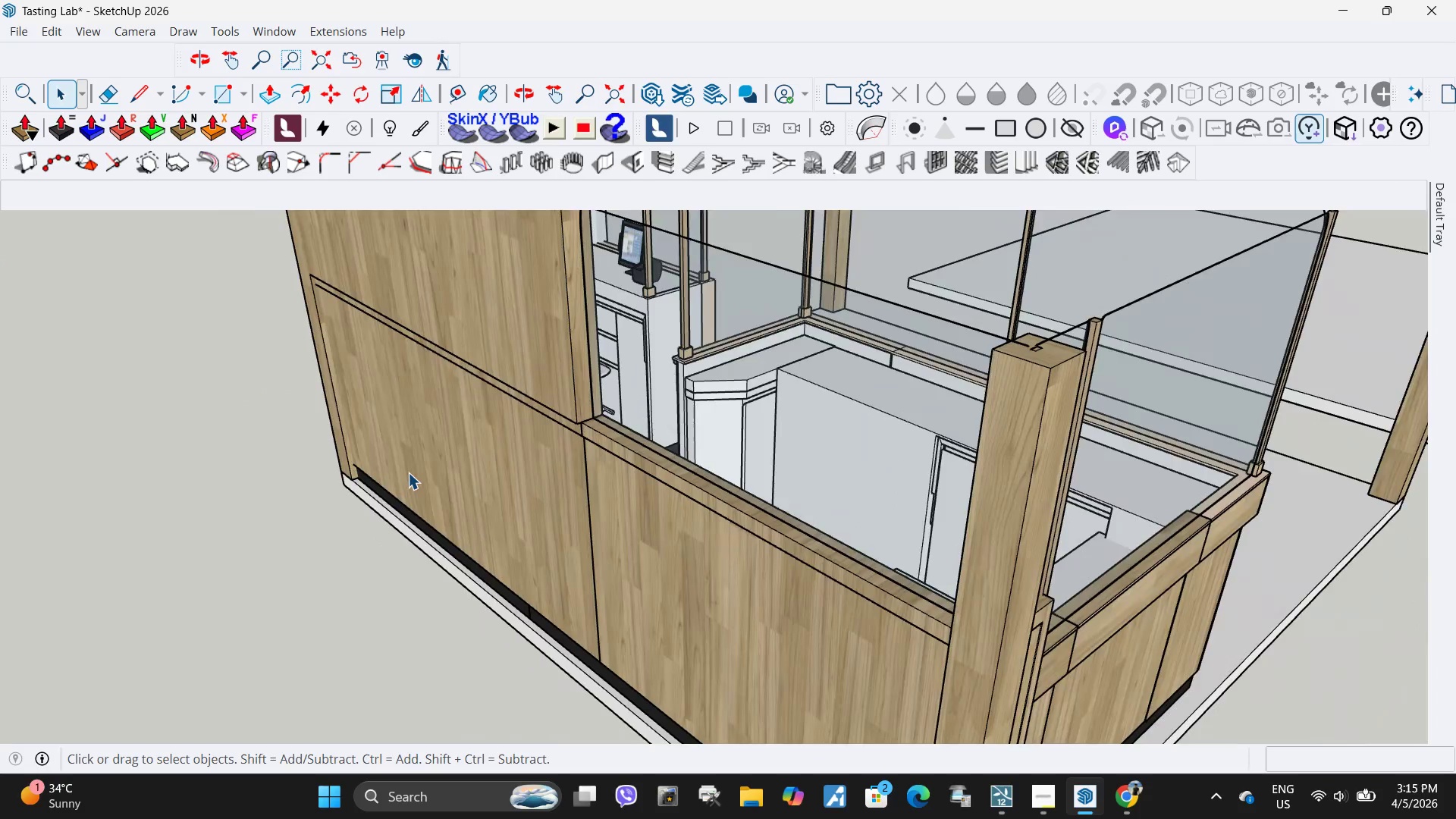 
key(Escape)
 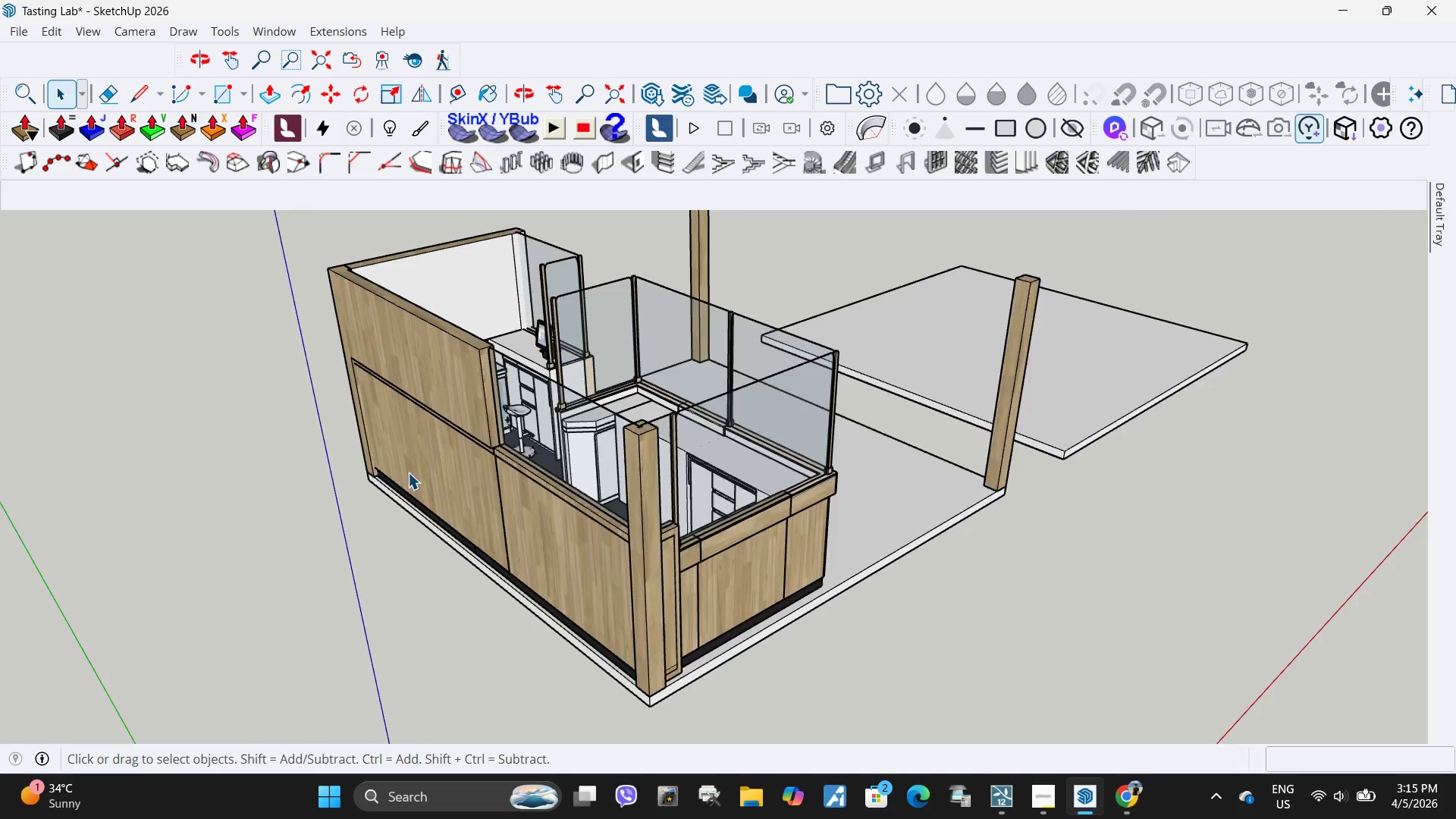 
key(Escape)
 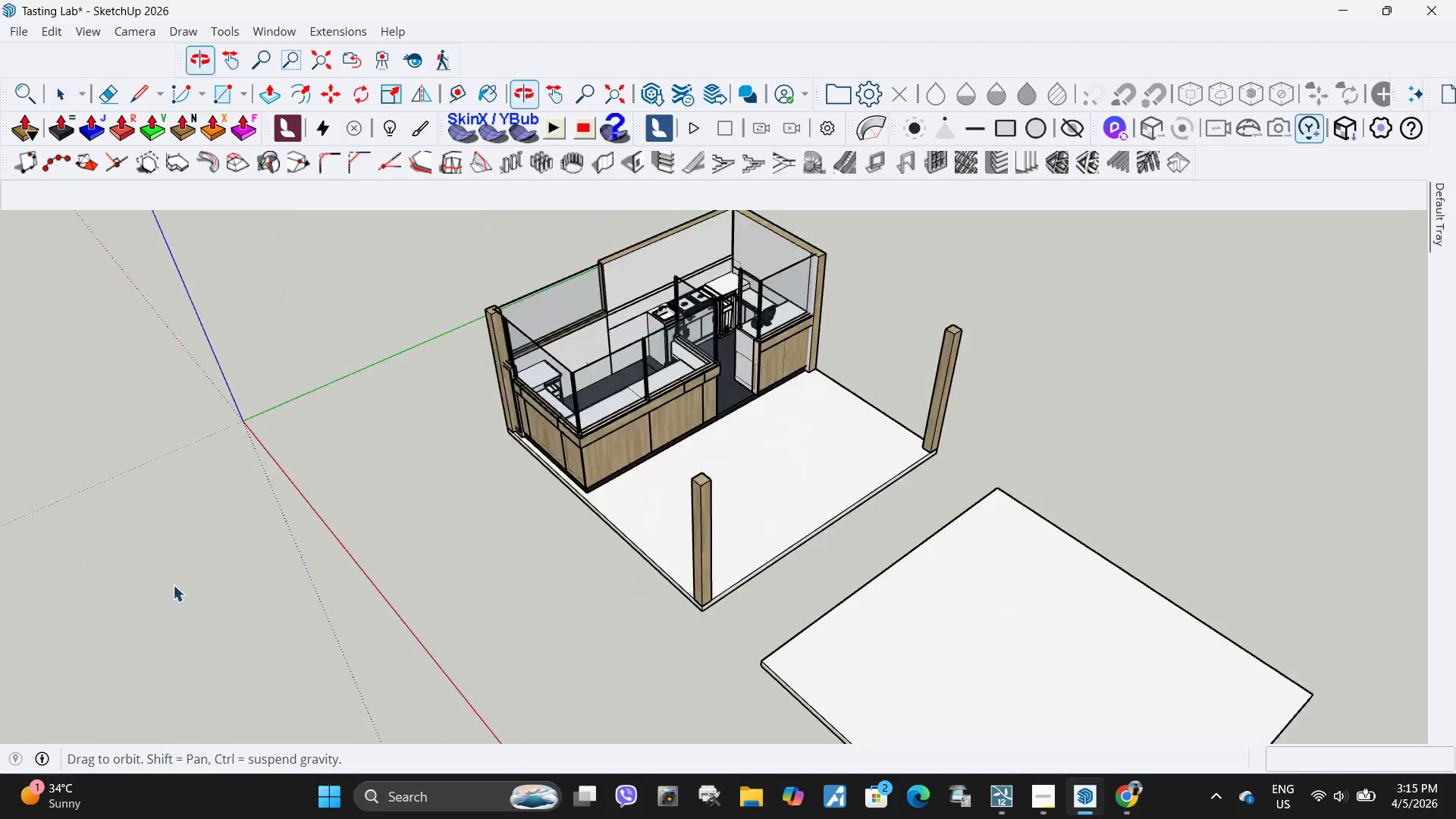 
scroll: coordinate [631, 474], scroll_direction: down, amount: 24.0
 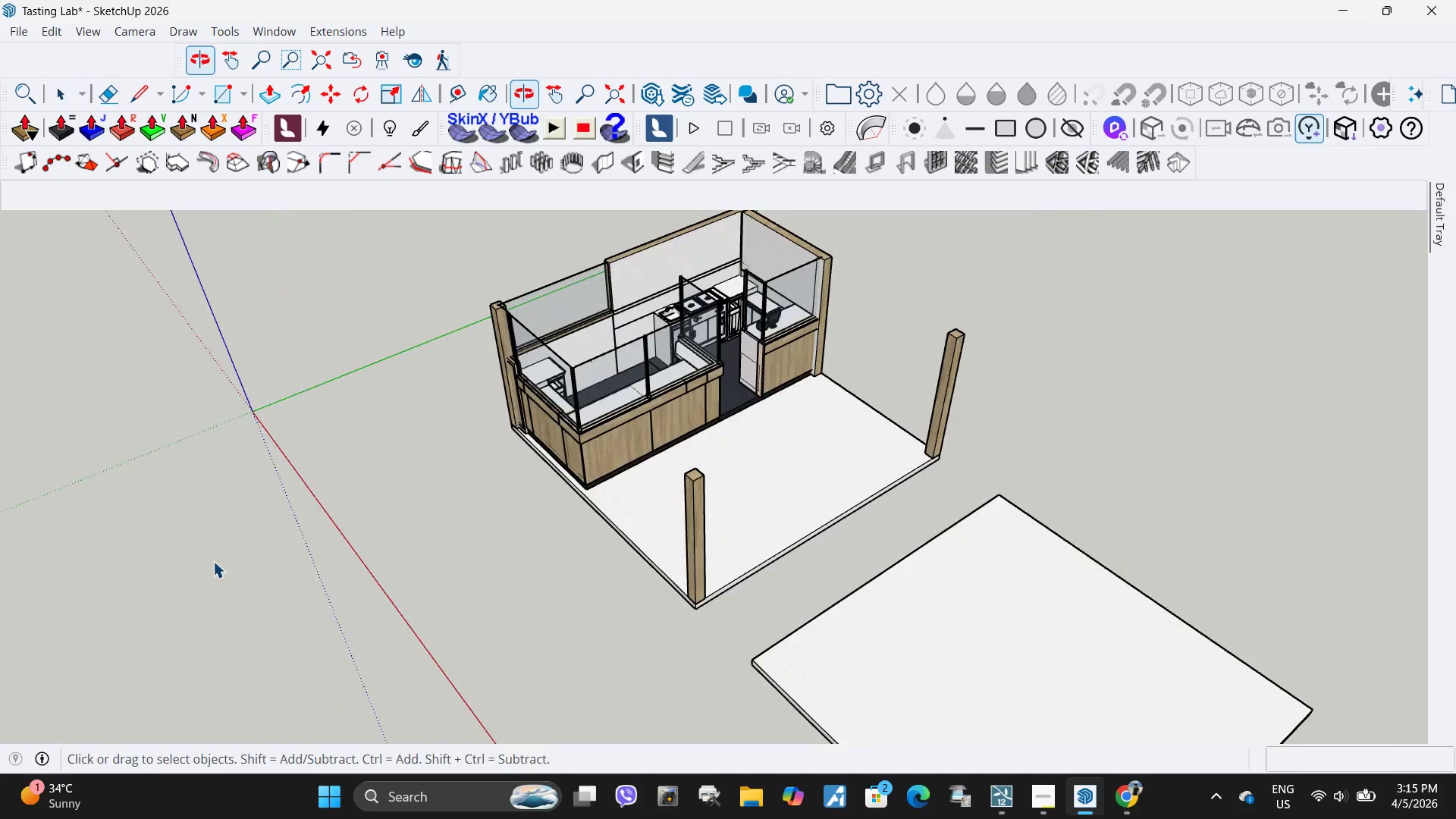 
scroll: coordinate [575, 457], scroll_direction: up, amount: 16.0
 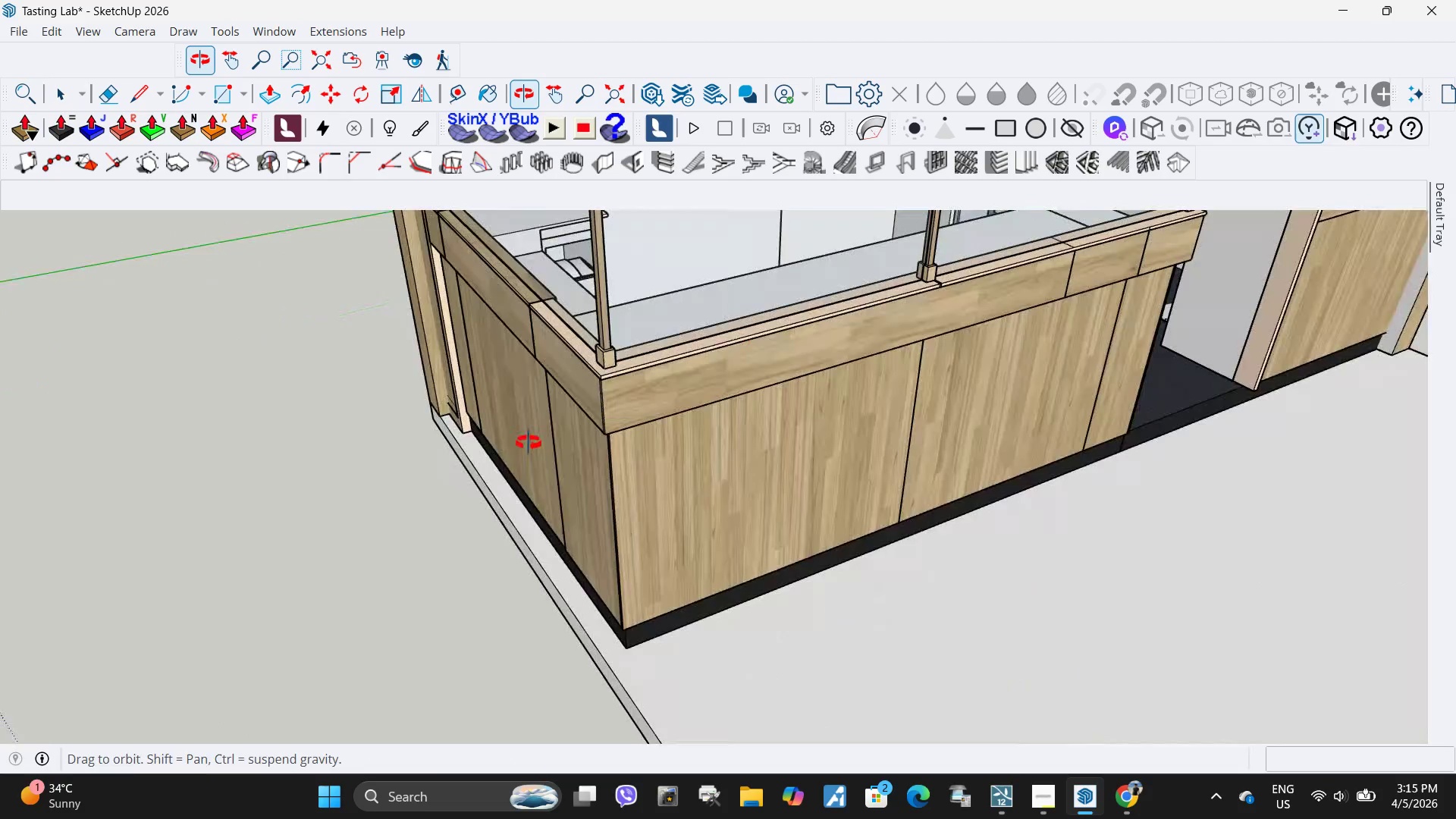 
scroll: coordinate [375, 457], scroll_direction: down, amount: 14.0
 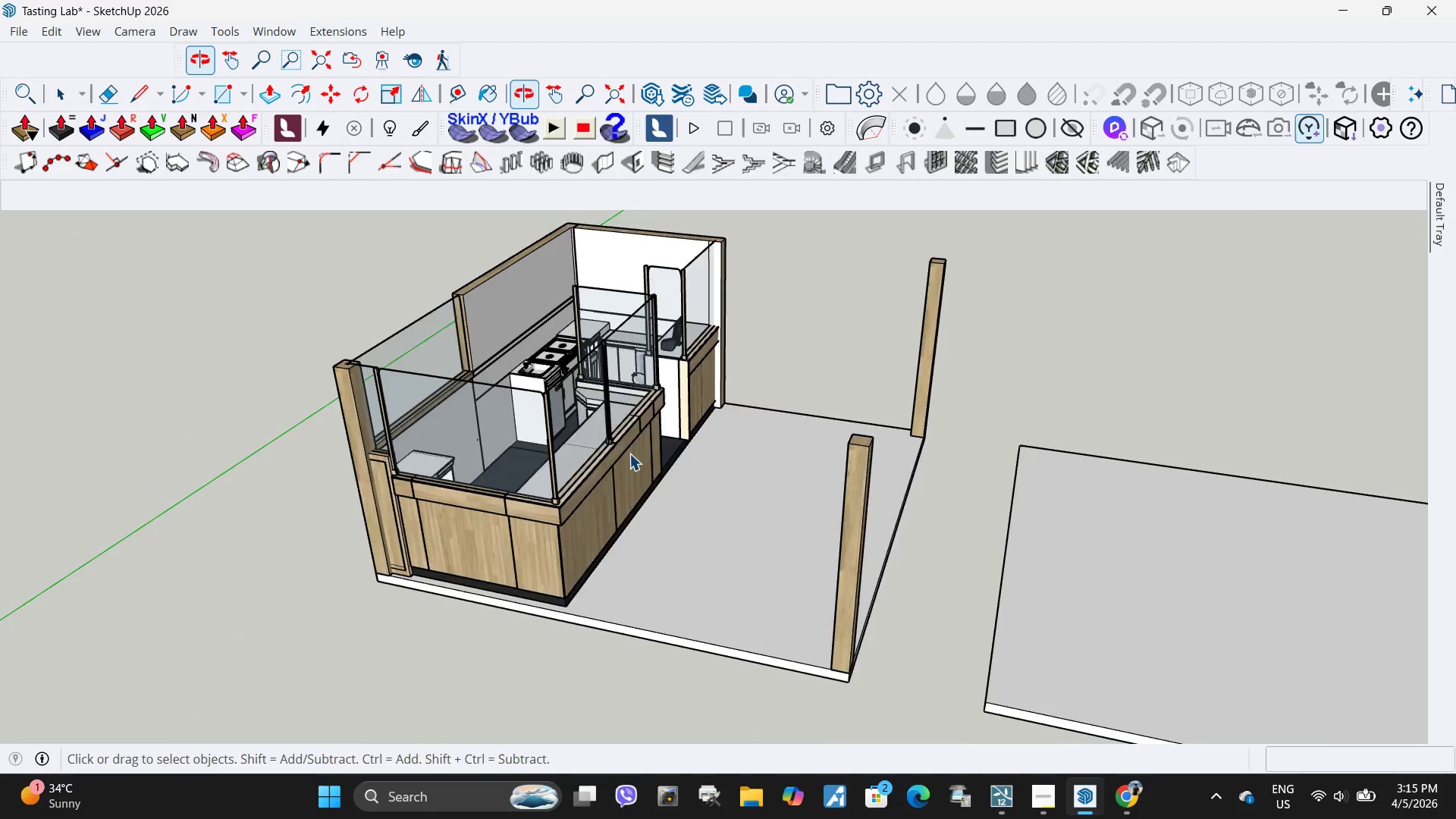 
scroll: coordinate [460, 667], scroll_direction: up, amount: 14.0
 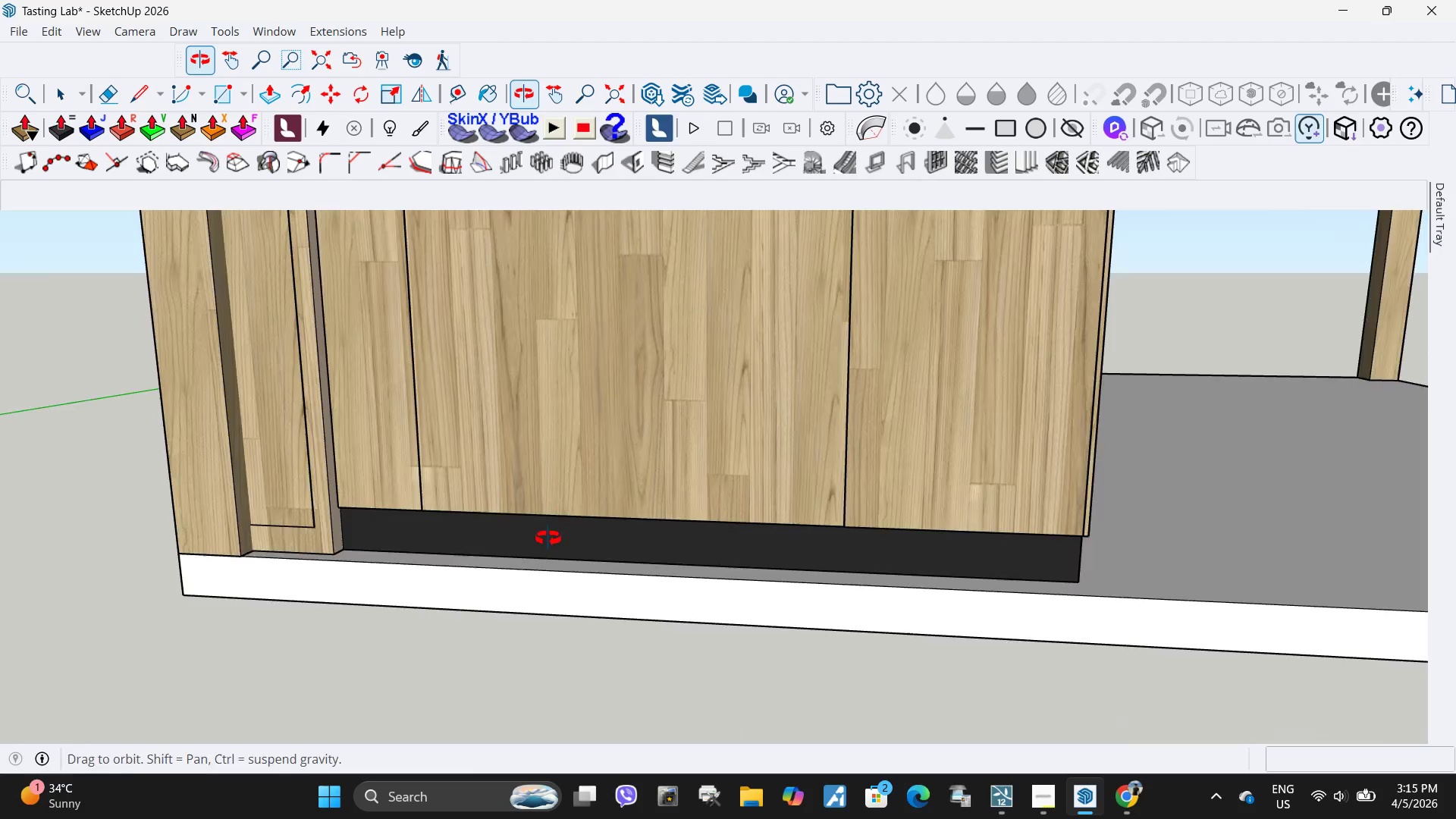 
key(Space)
 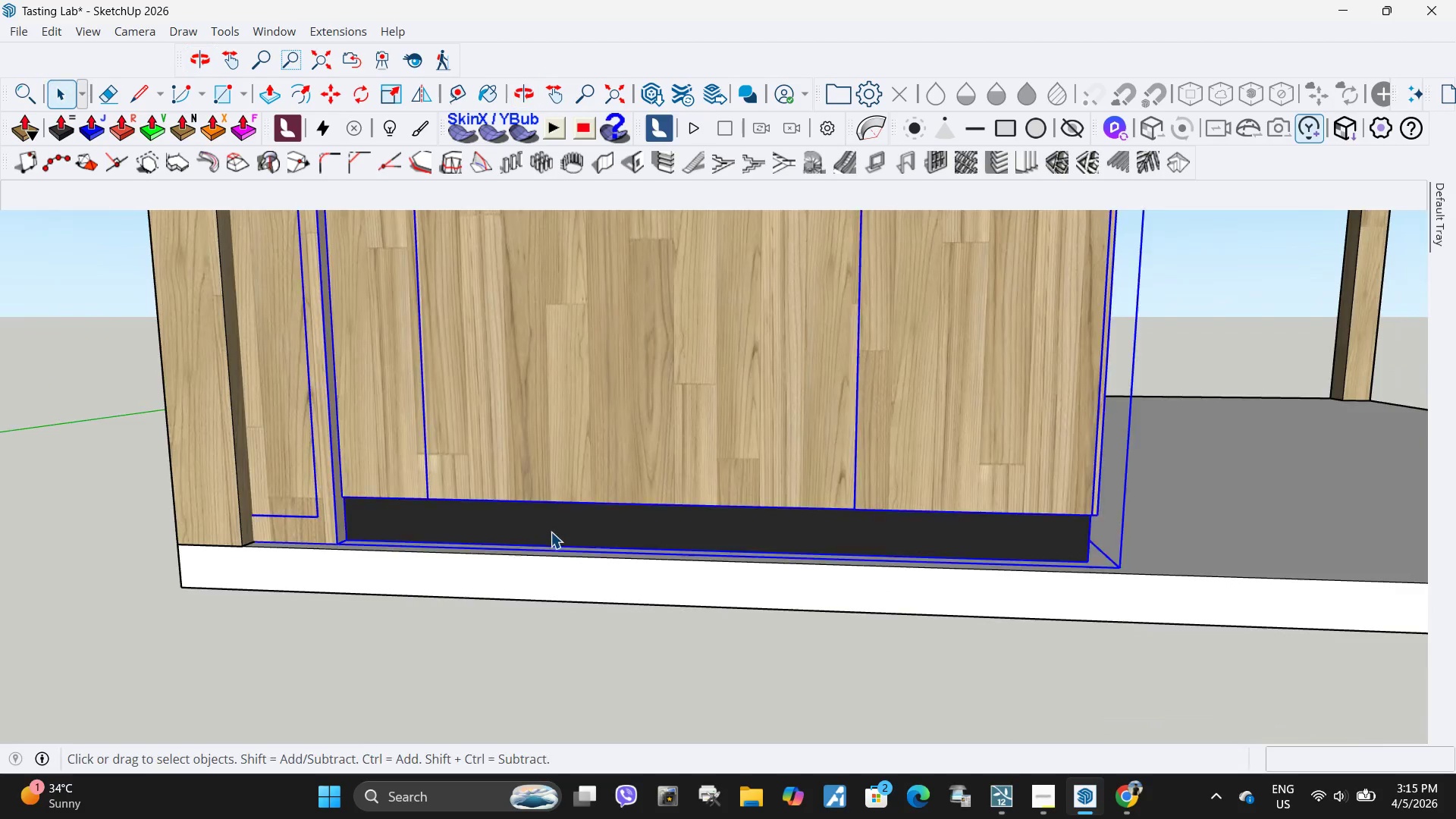 
double_click([551, 532])
 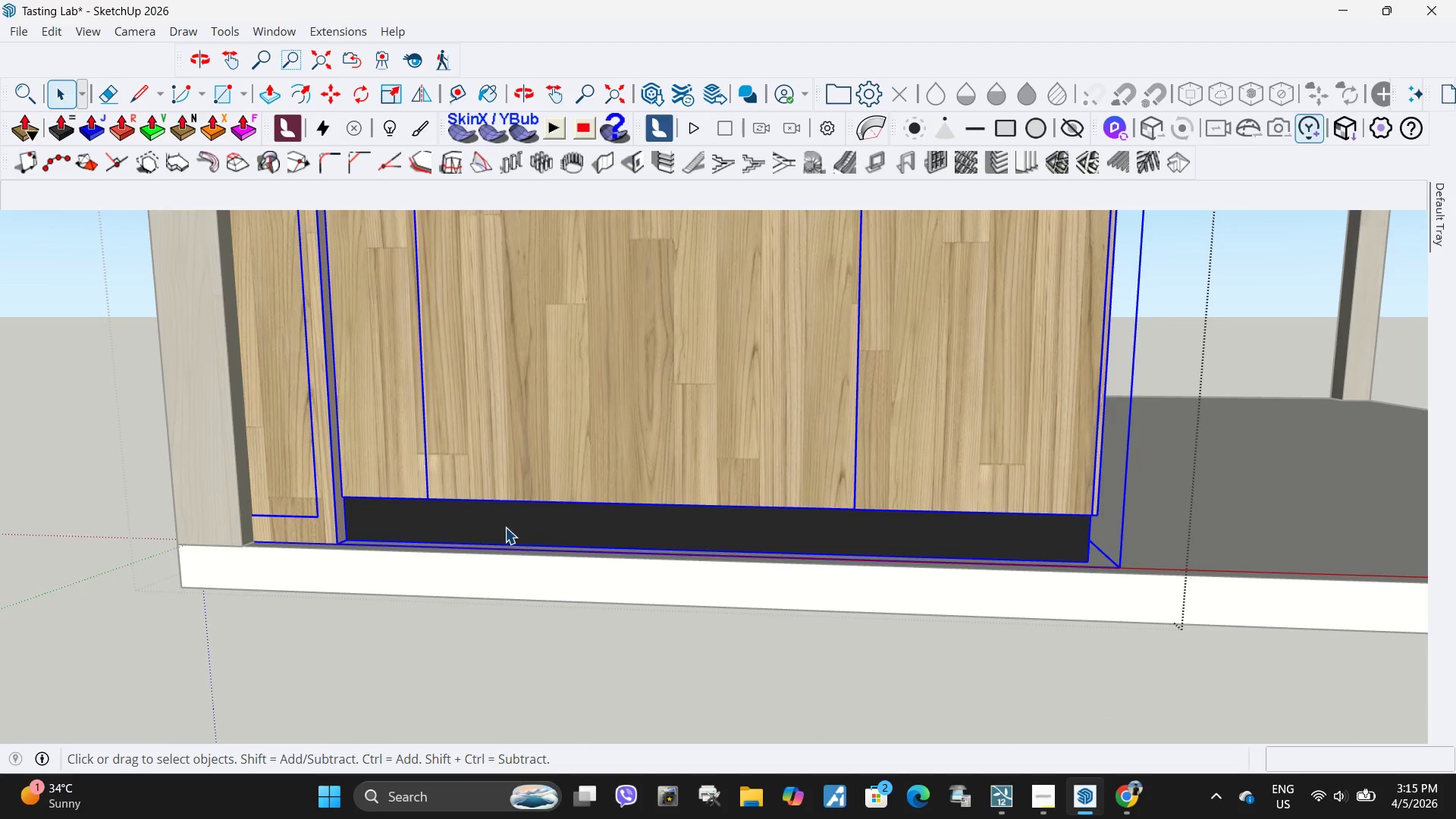 
triple_click([505, 527])
 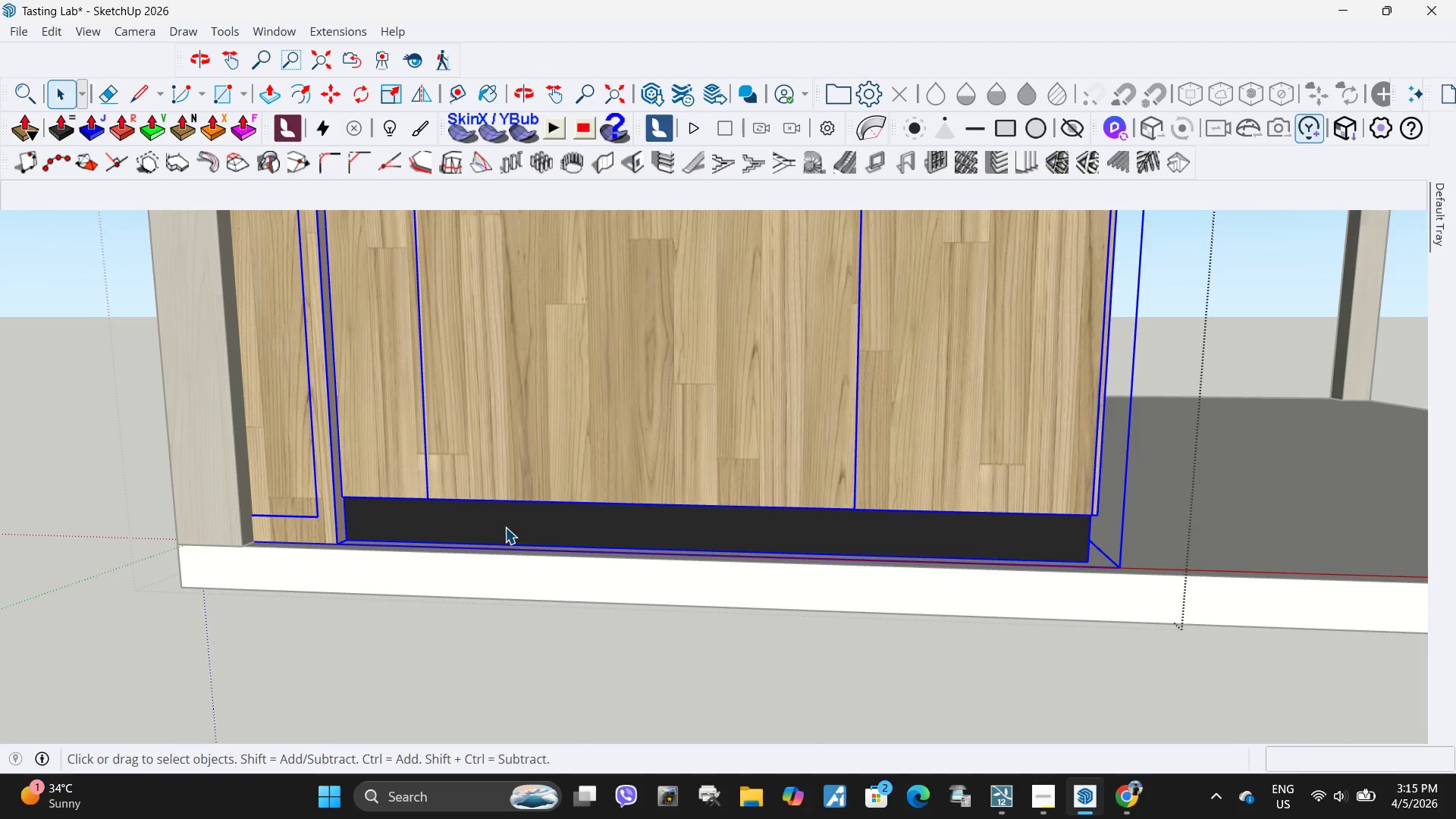 
triple_click([505, 527])
 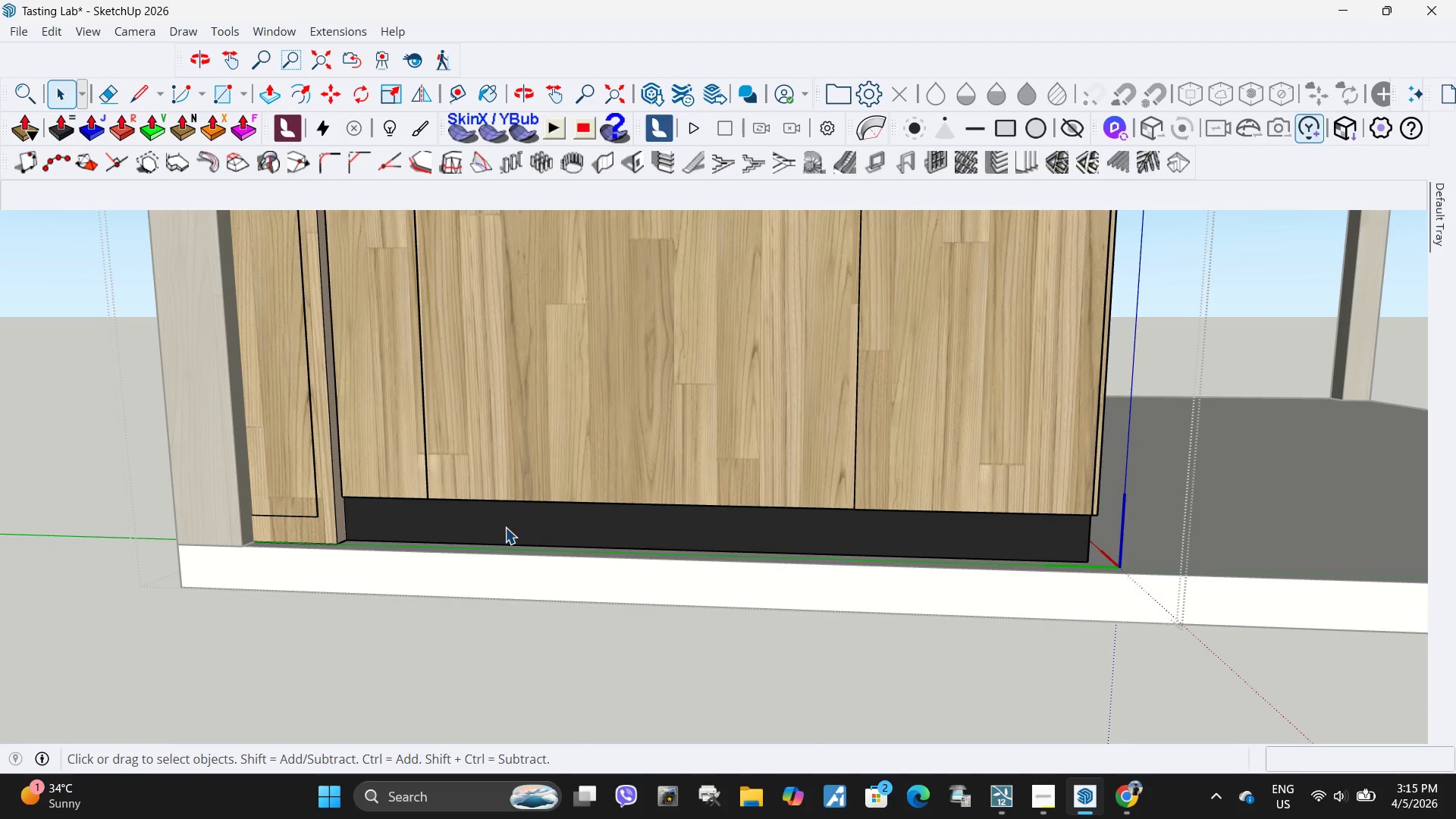 
triple_click([505, 527])
 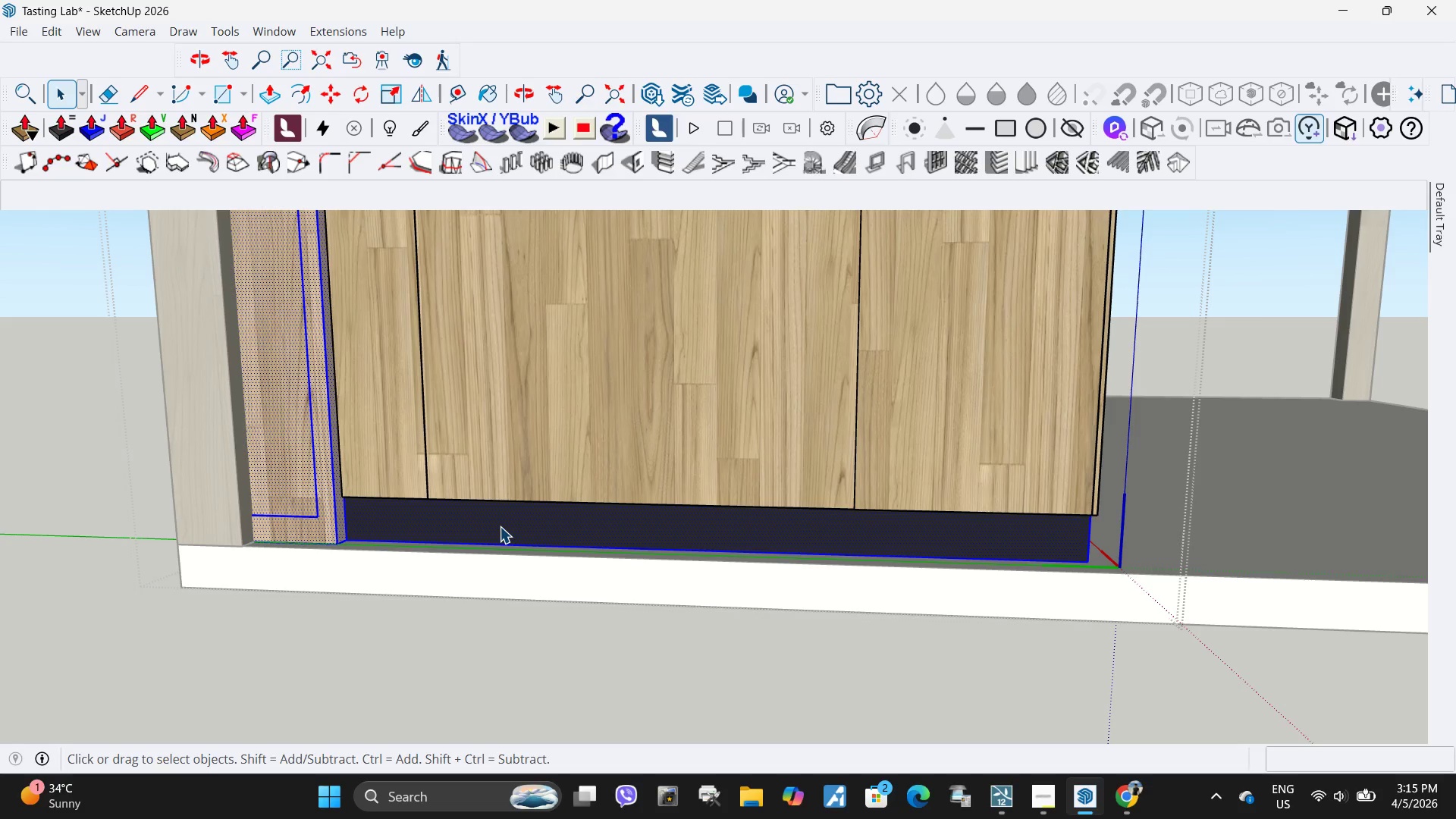 
triple_click([500, 526])
 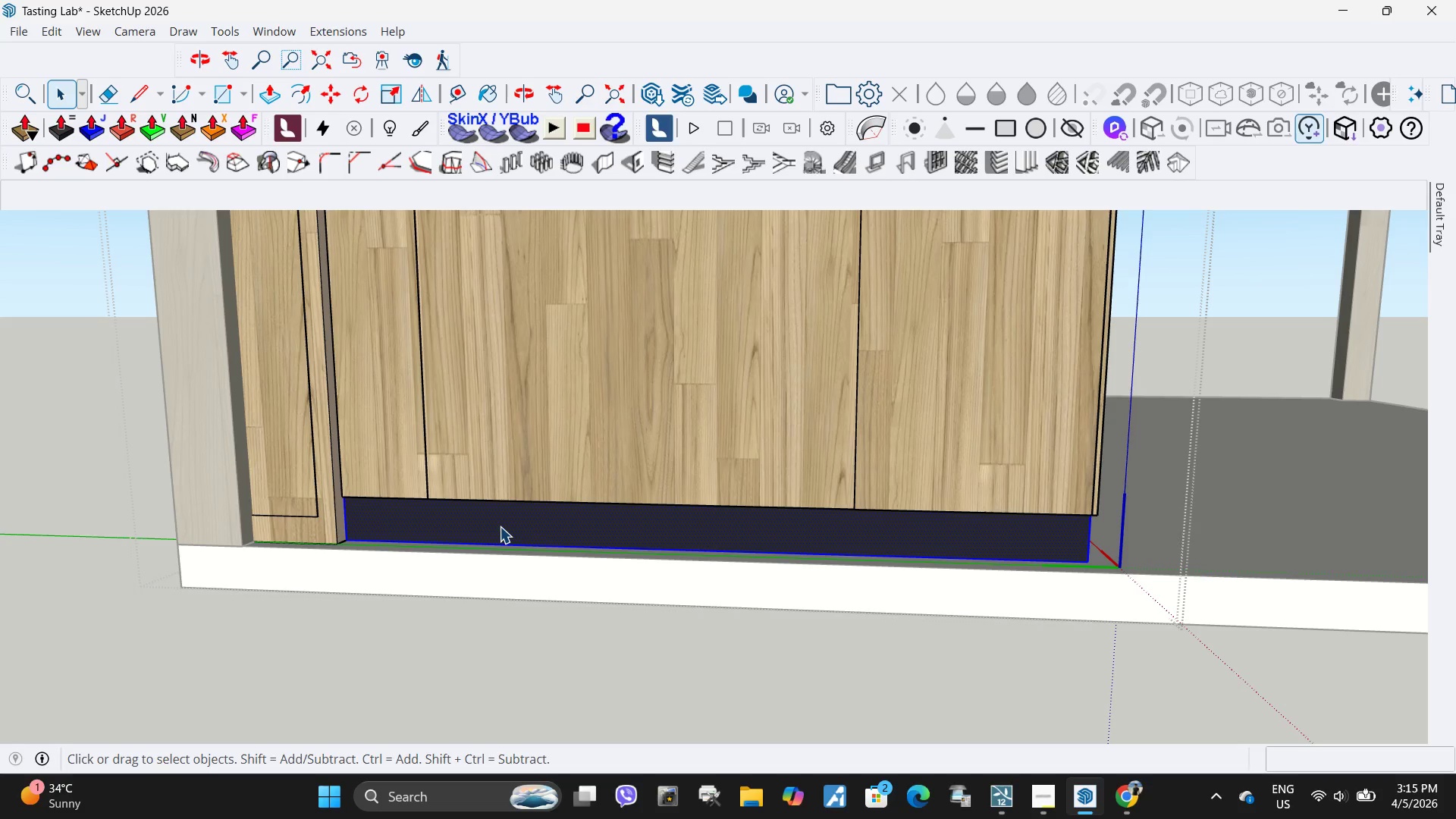 
triple_click([500, 526])
 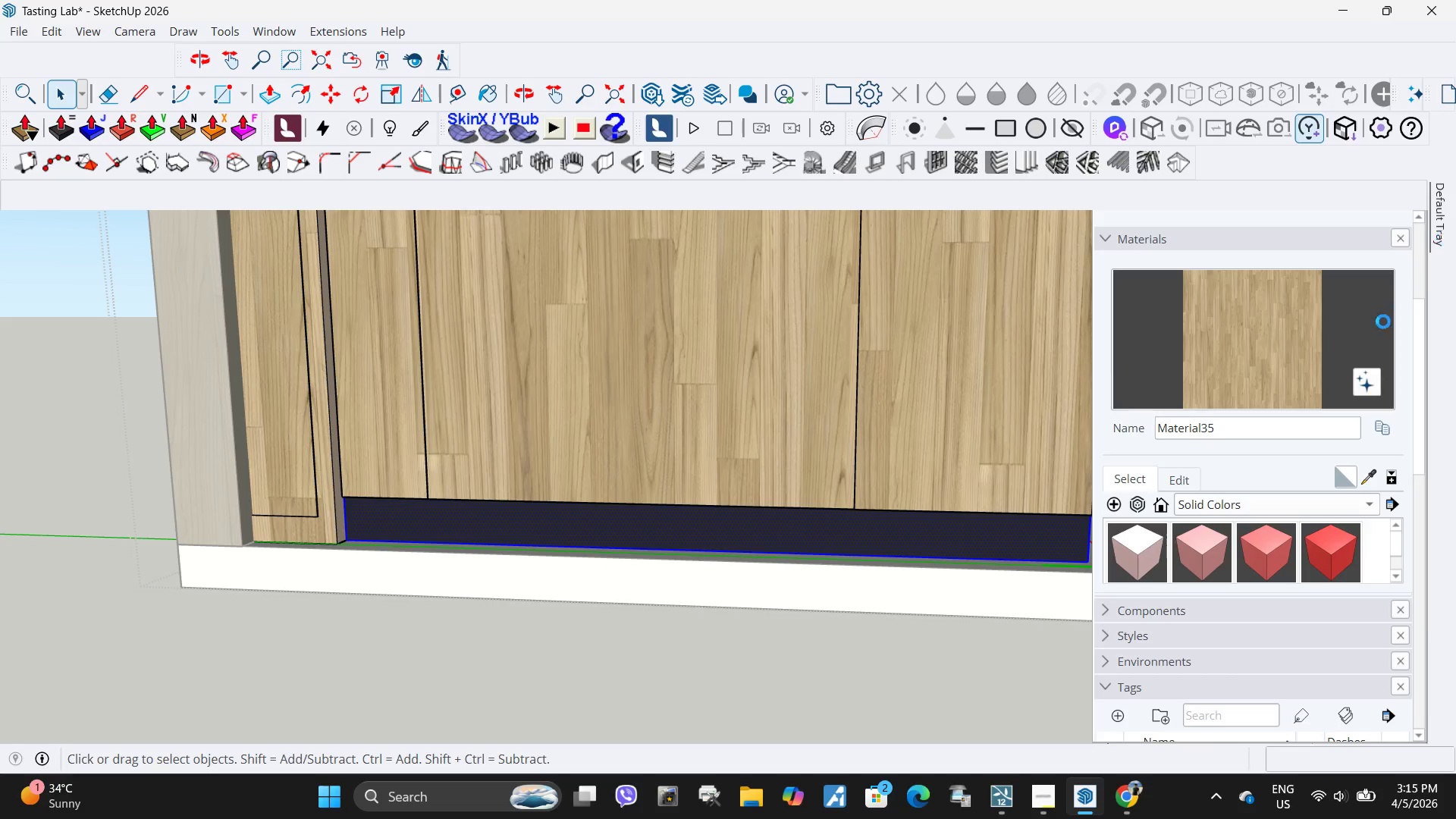 
left_click([1306, 320])
 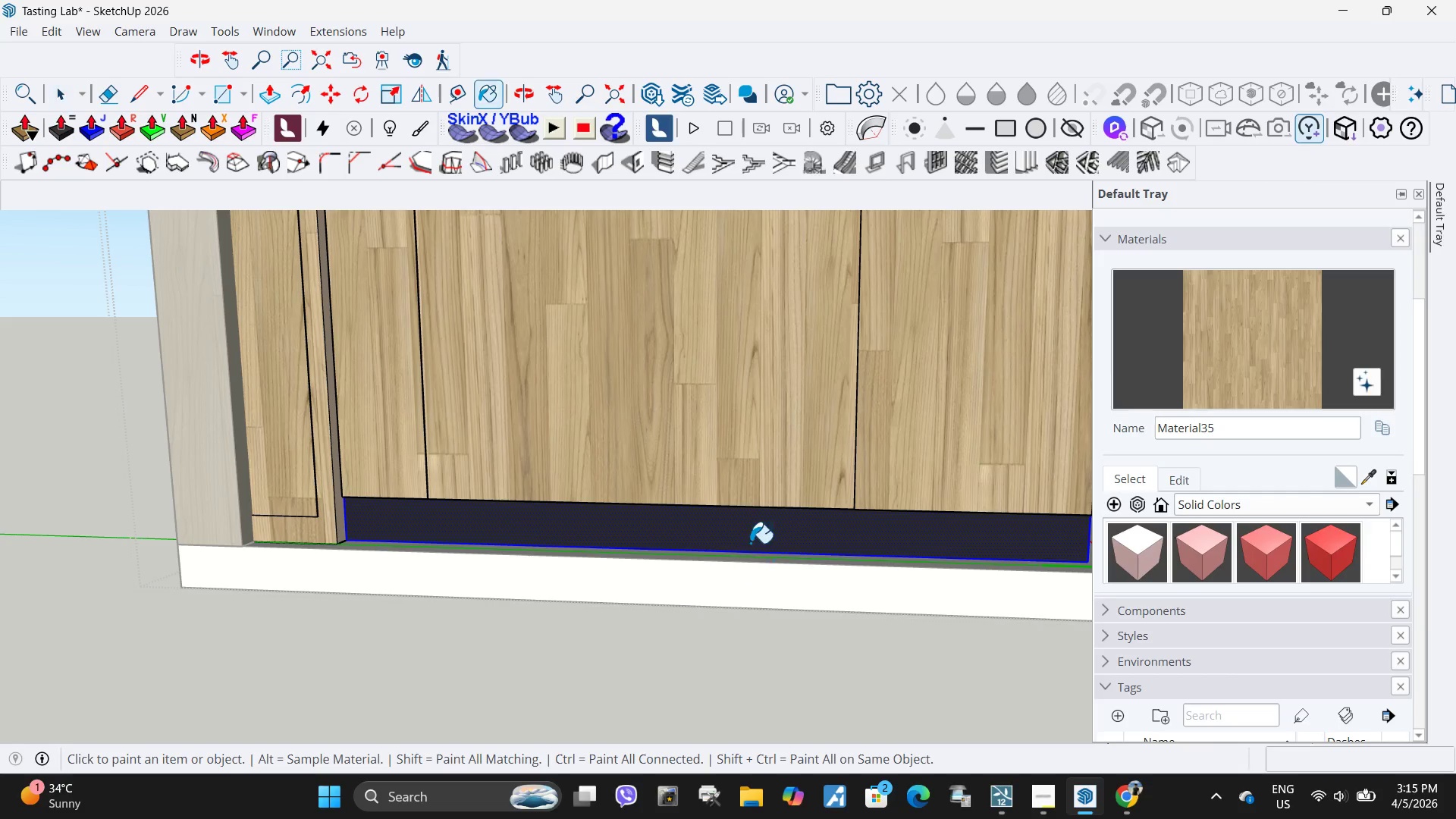 
left_click([715, 524])
 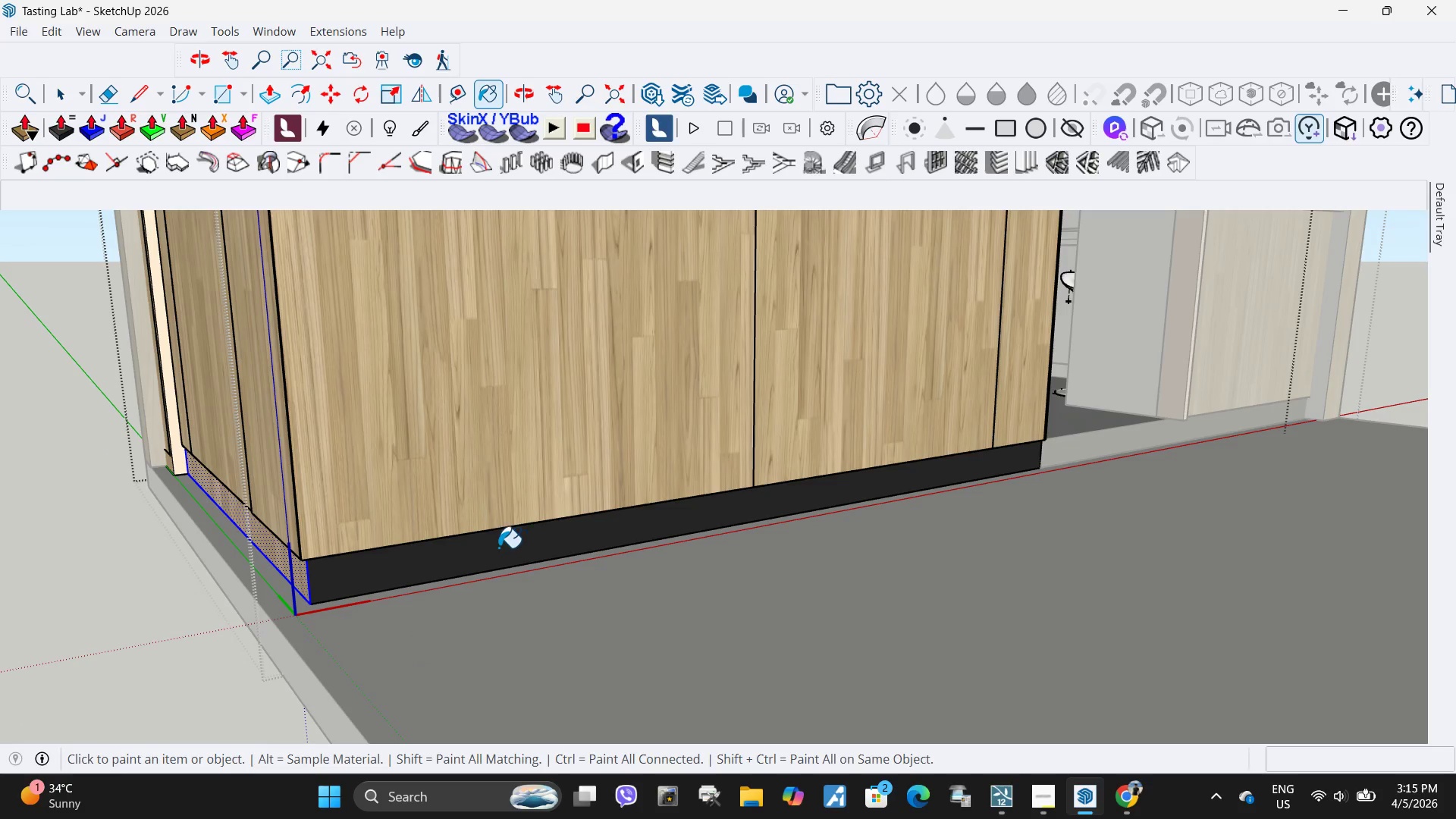 
scroll: coordinate [686, 497], scroll_direction: down, amount: 8.0
 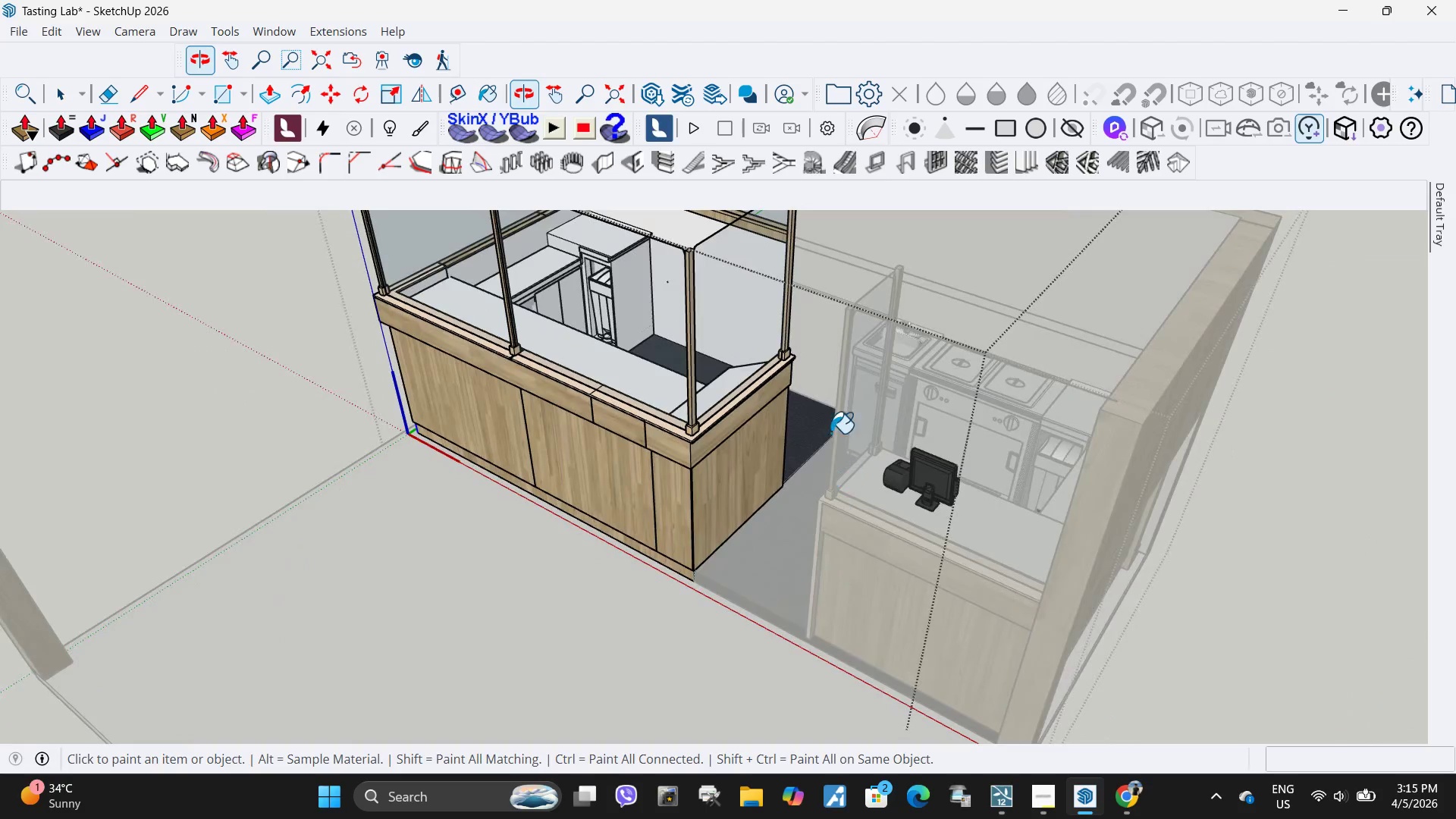 
key(Space)
 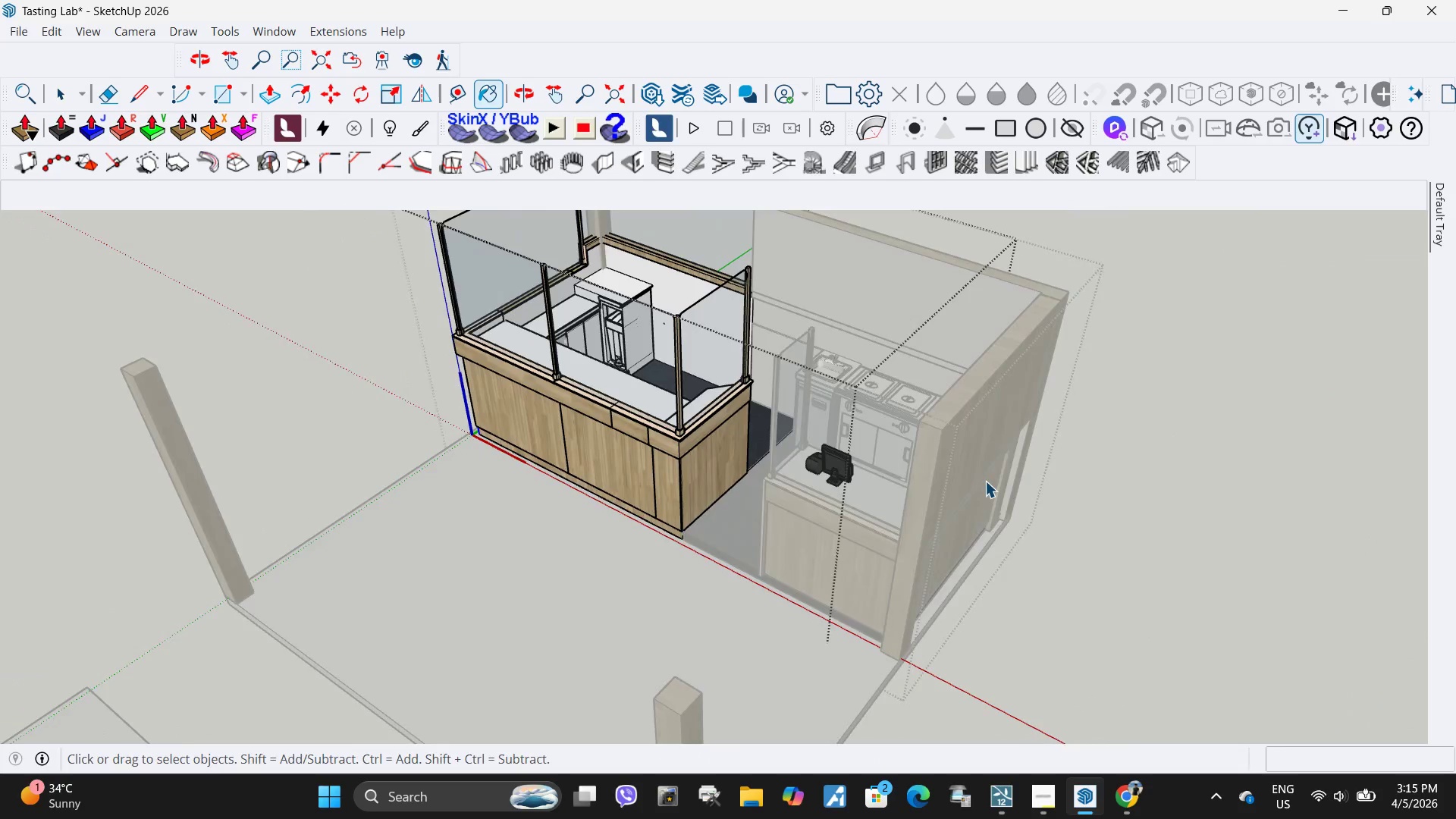 
key(Escape)
 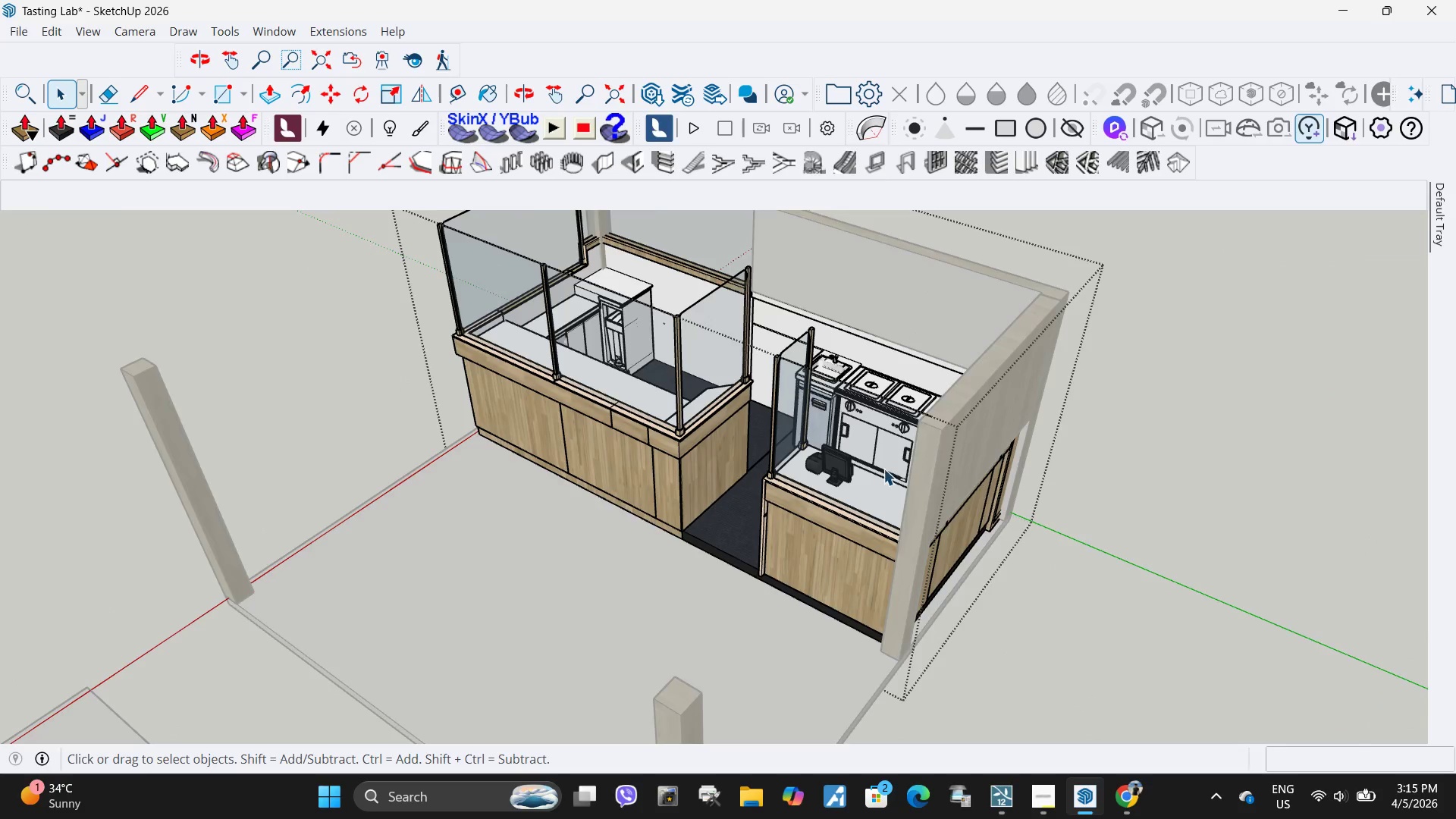 
scroll: coordinate [654, 441], scroll_direction: down, amount: 4.0
 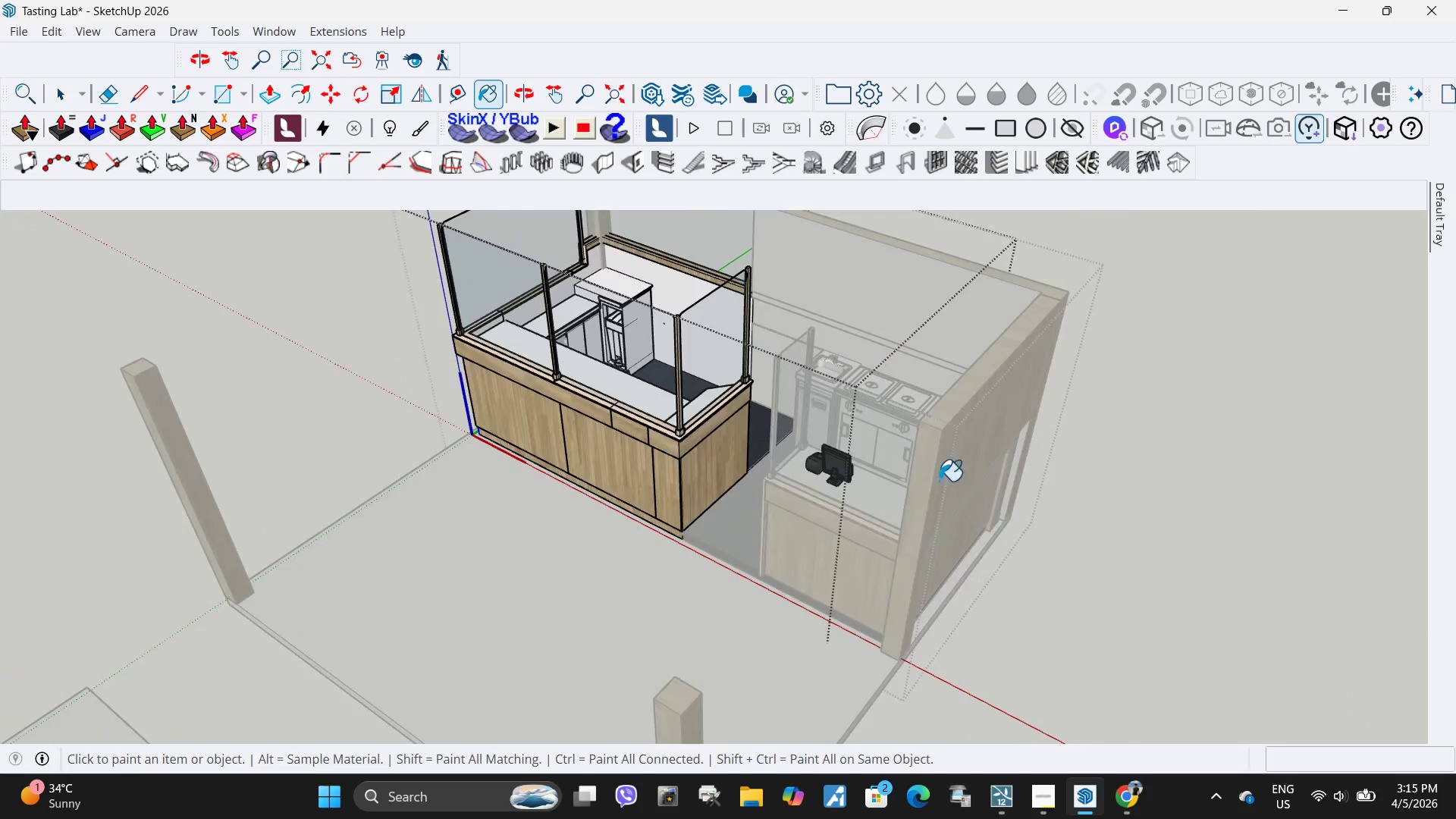 
key(Escape)
 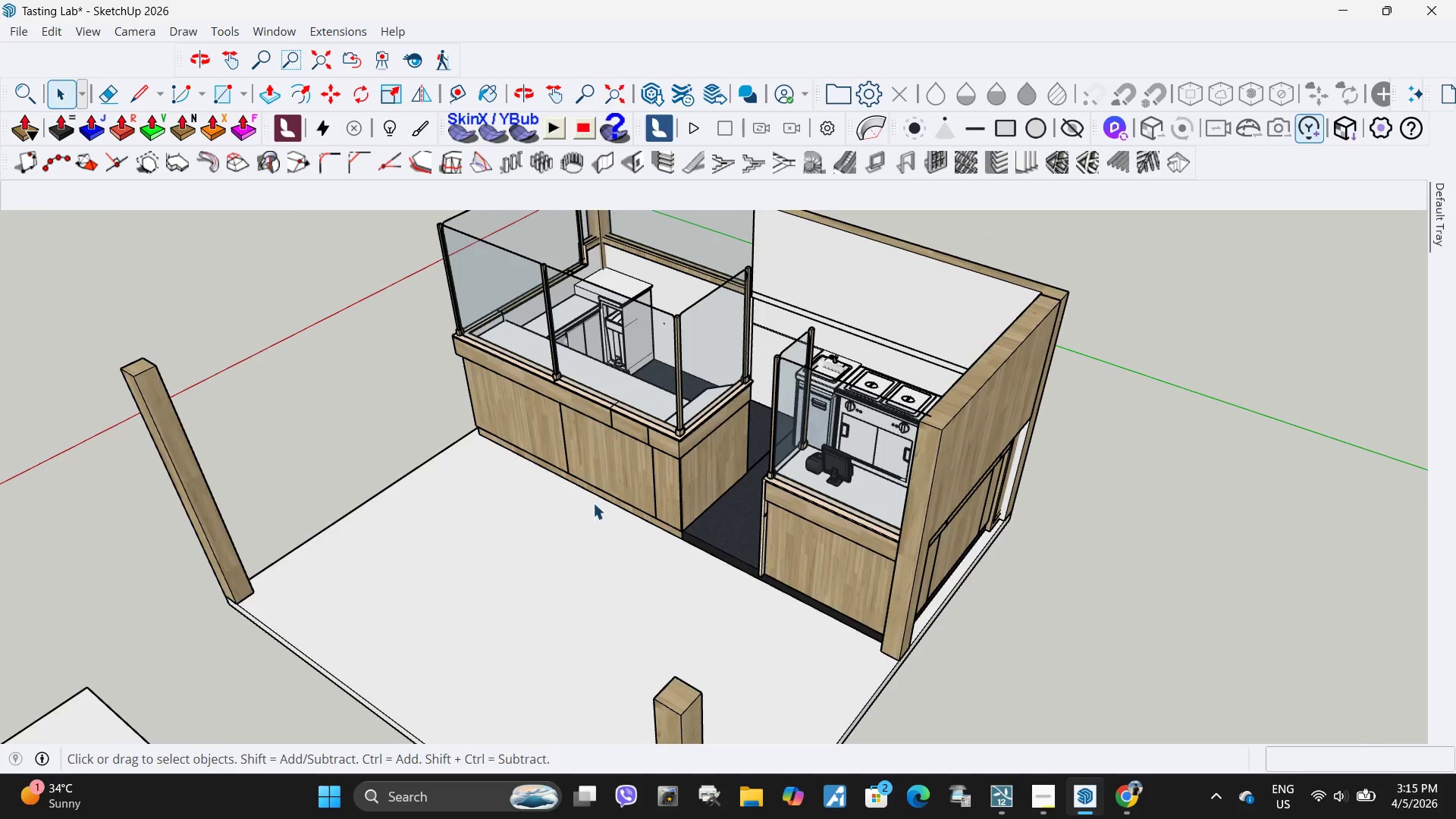 
double_click([696, 590])
 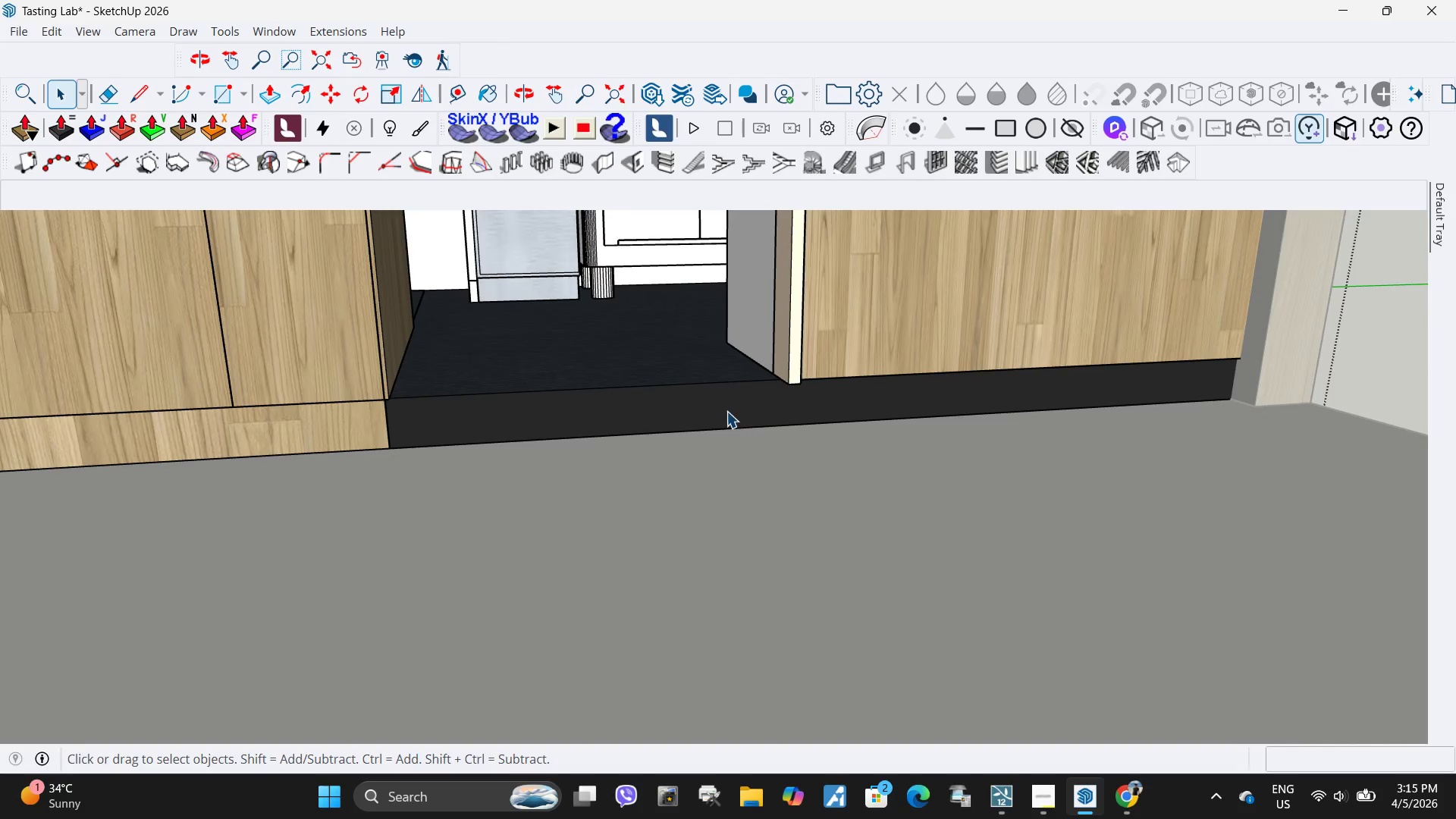 
scroll: coordinate [734, 598], scroll_direction: up, amount: 14.0
 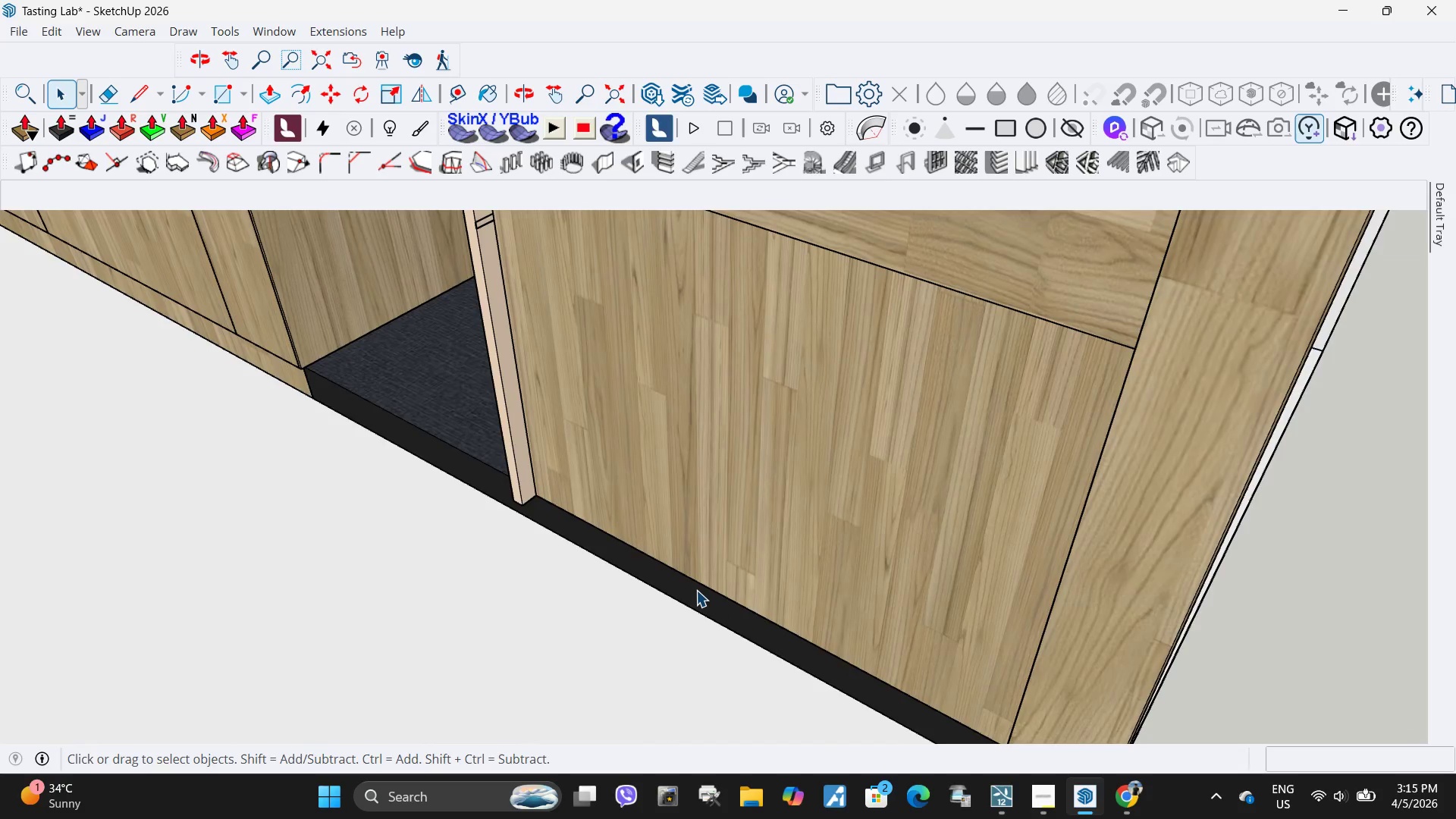 
double_click([726, 411])
 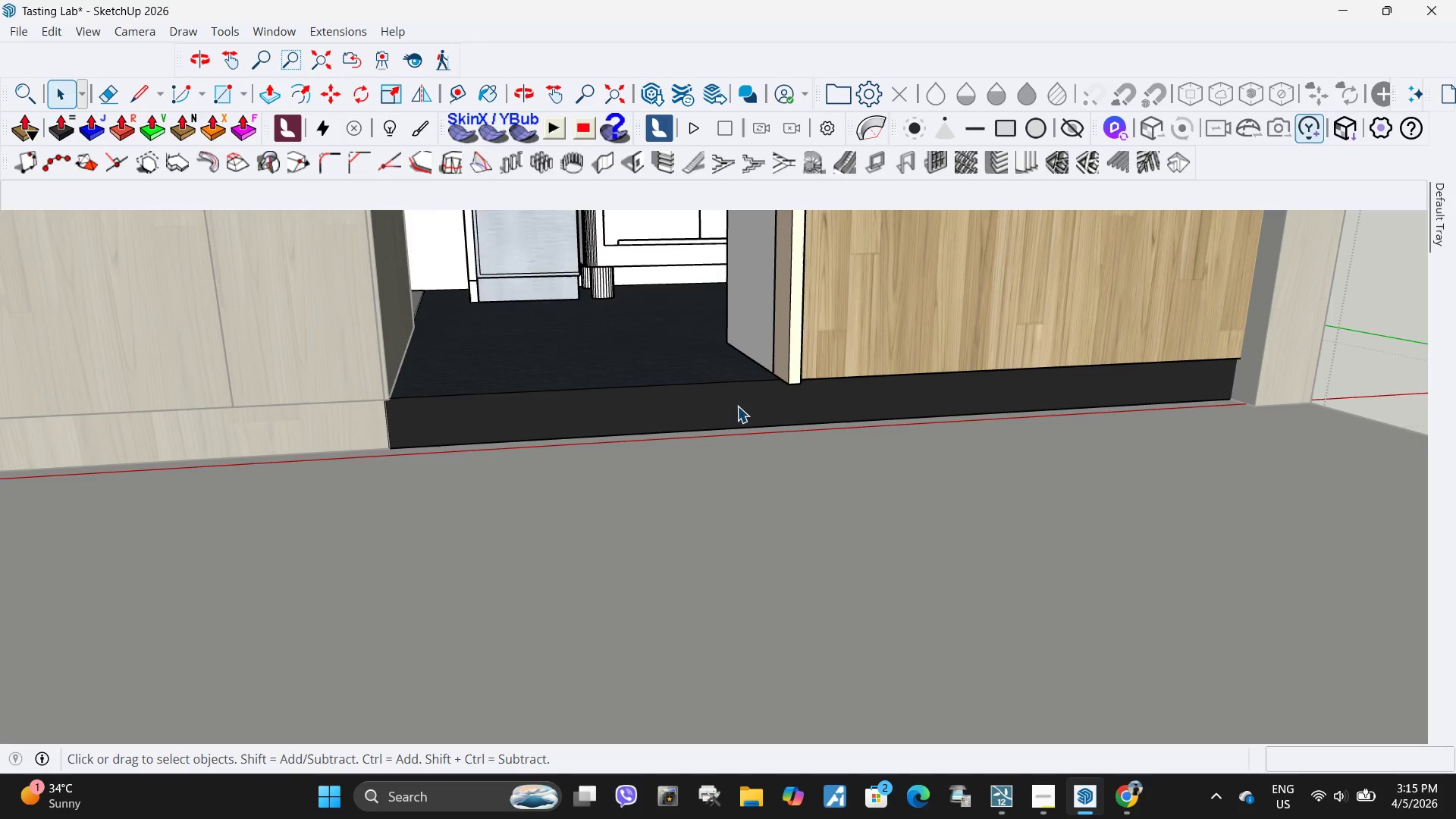 
triple_click([737, 406])
 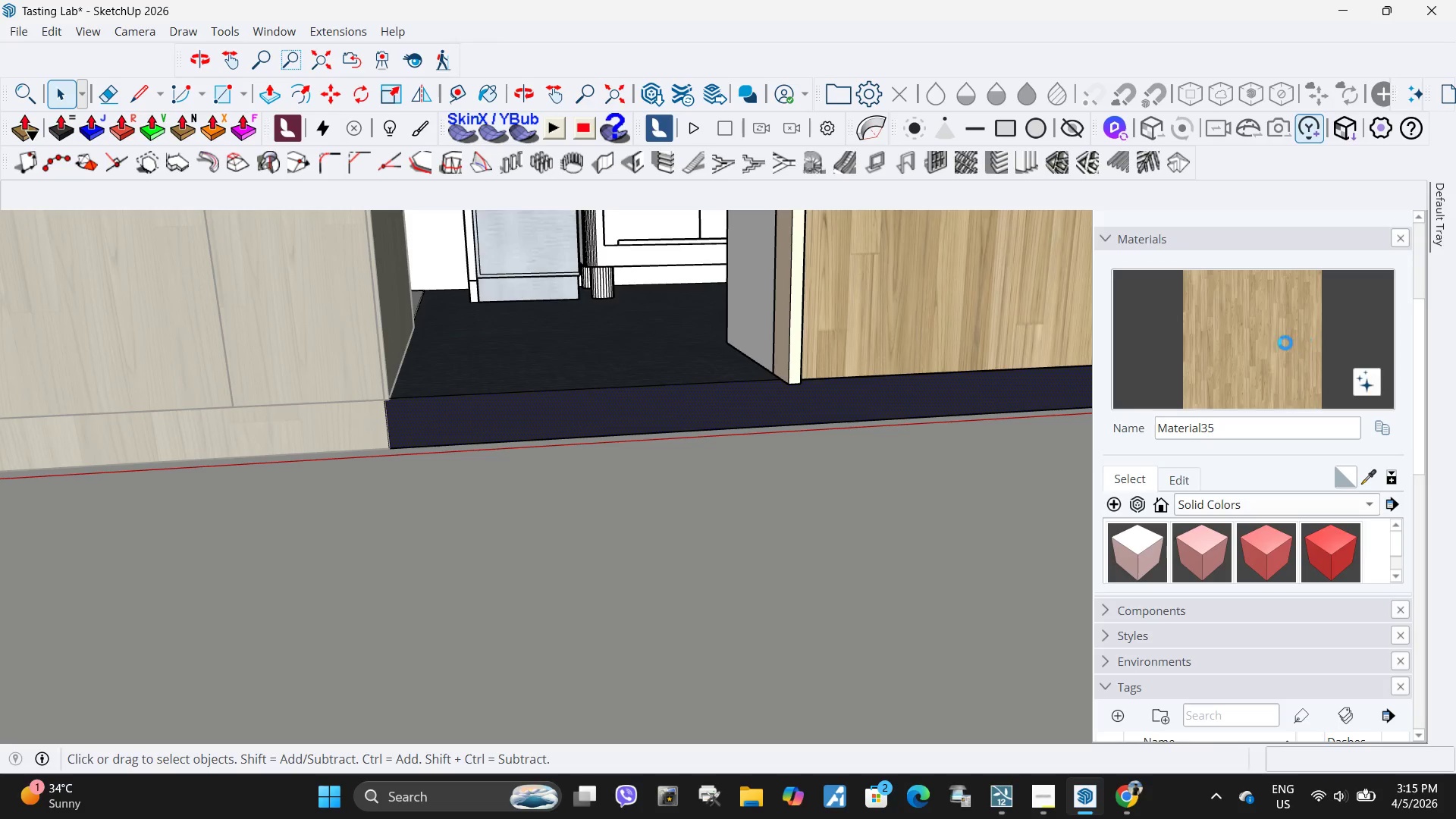 
left_click([1282, 332])
 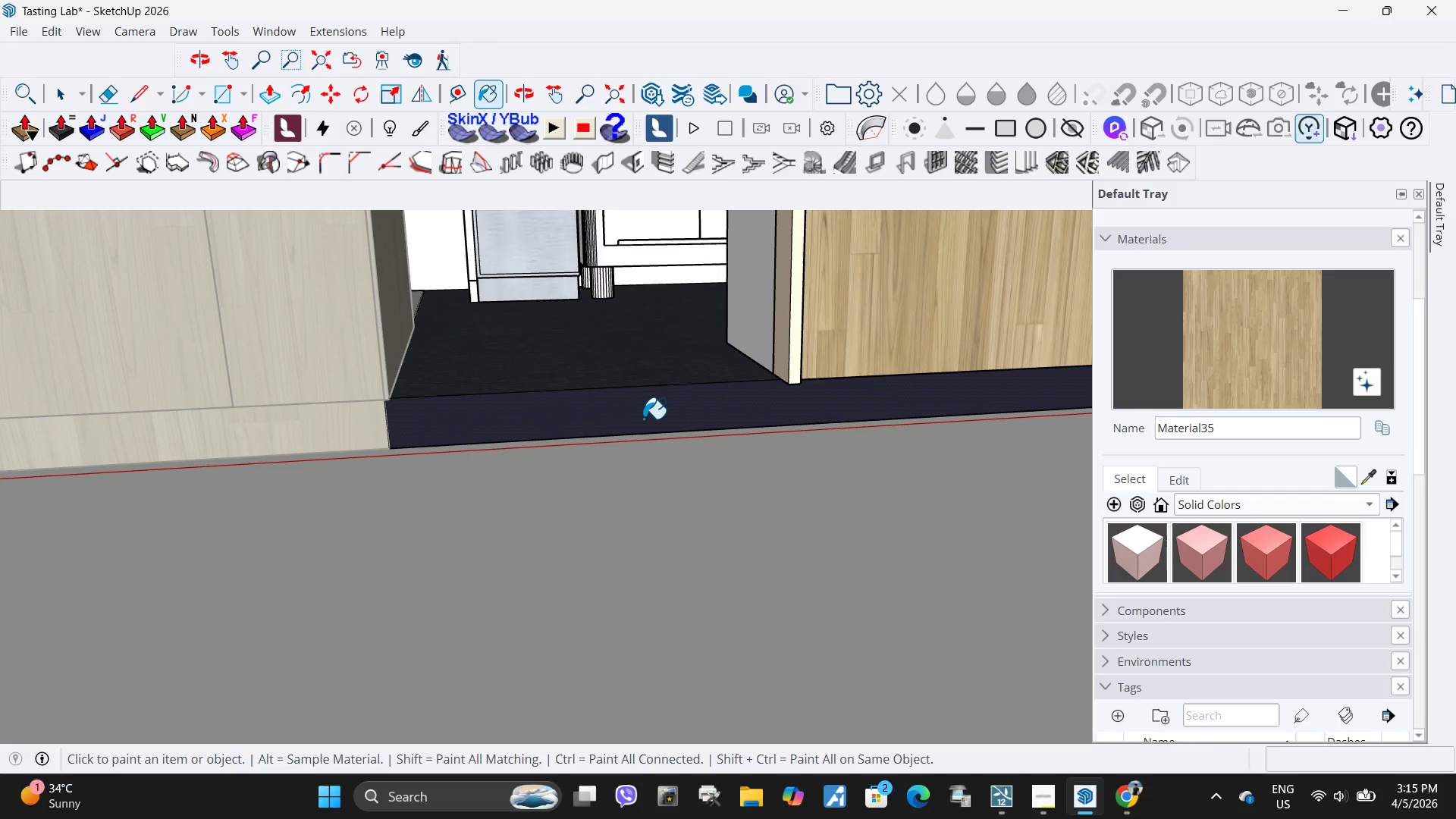 
left_click_drag(start_coordinate=[641, 420], to_coordinate=[637, 420])
 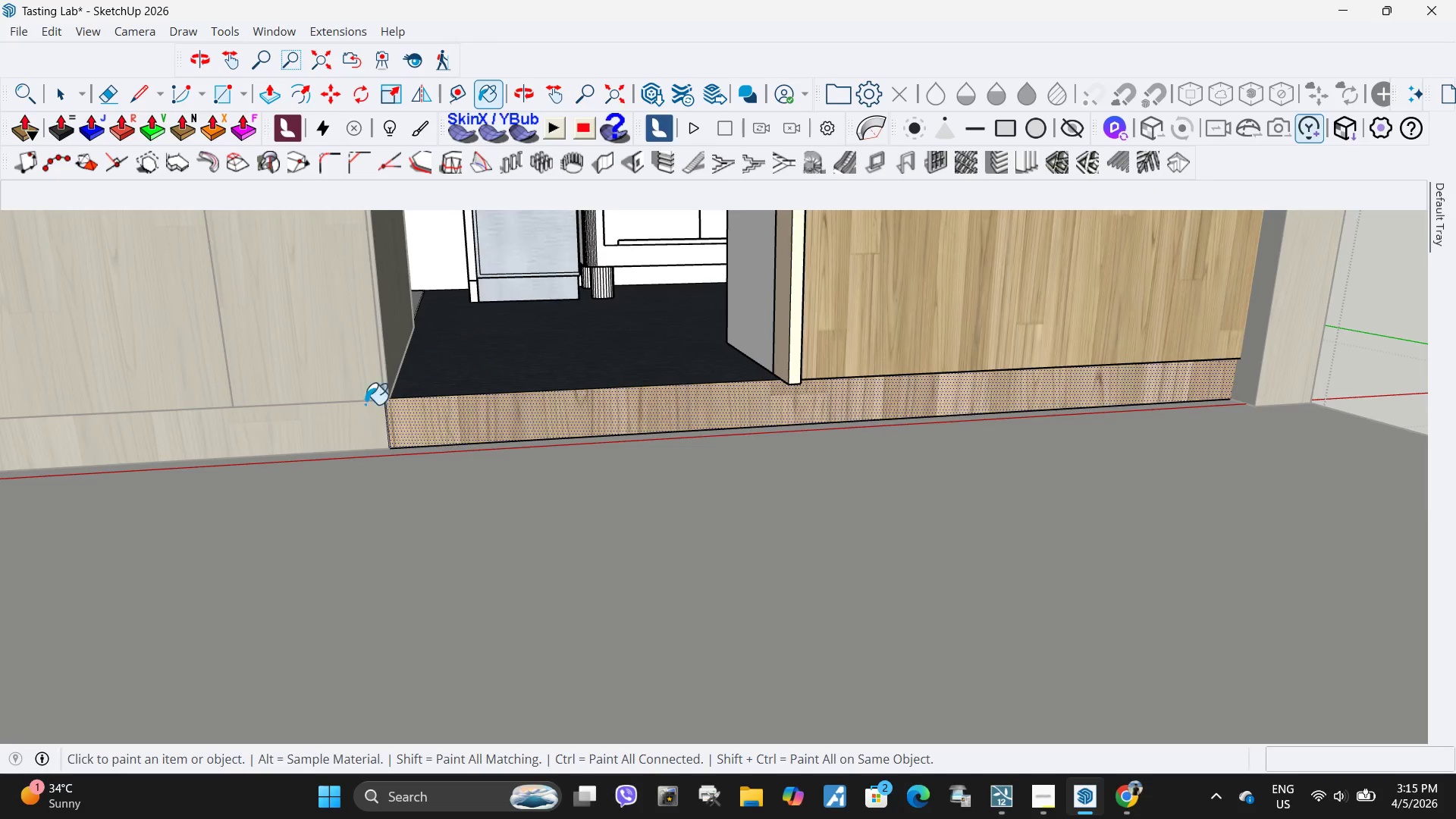 
scroll: coordinate [359, 408], scroll_direction: down, amount: 6.0
 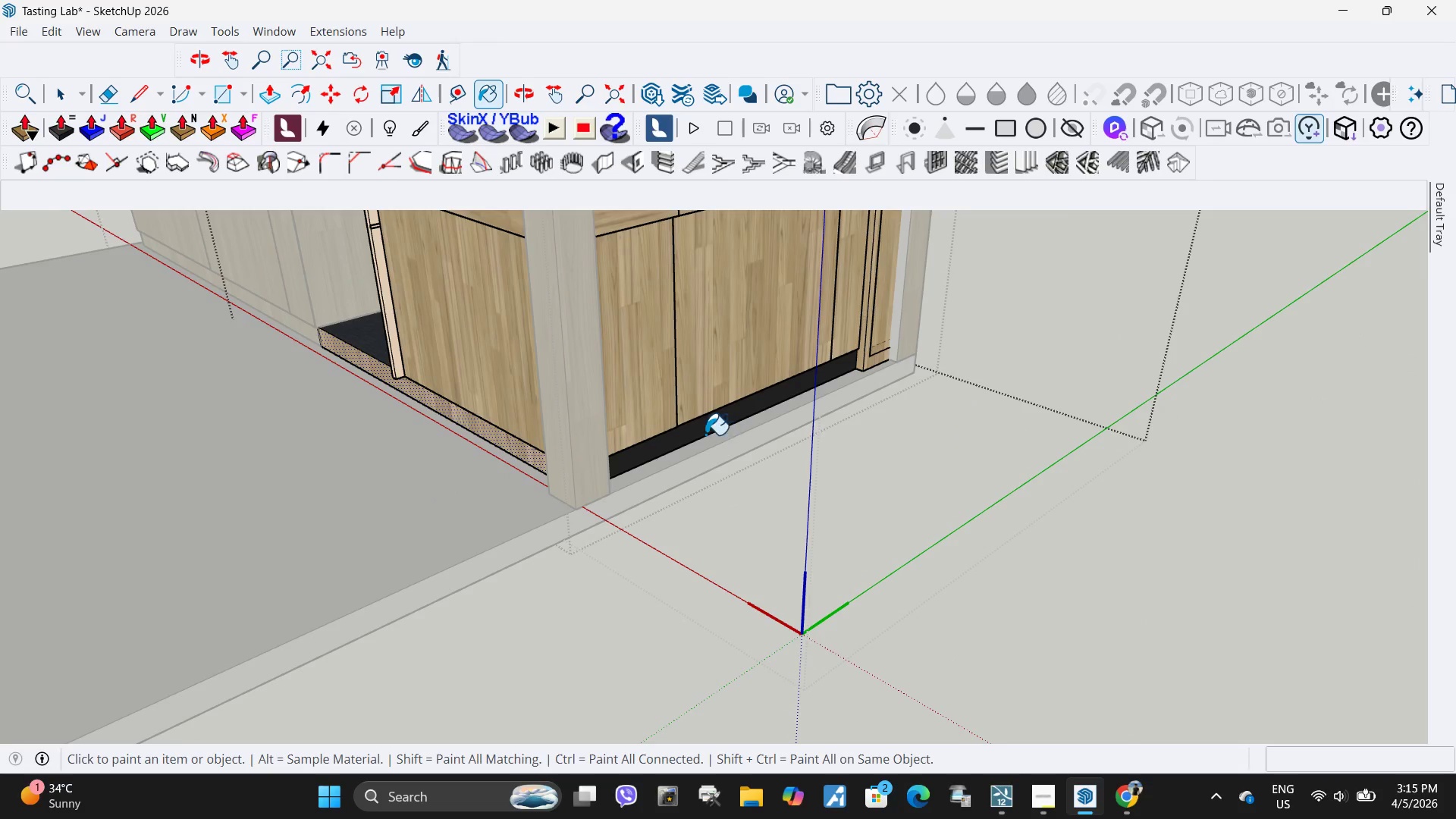 
left_click([688, 440])
 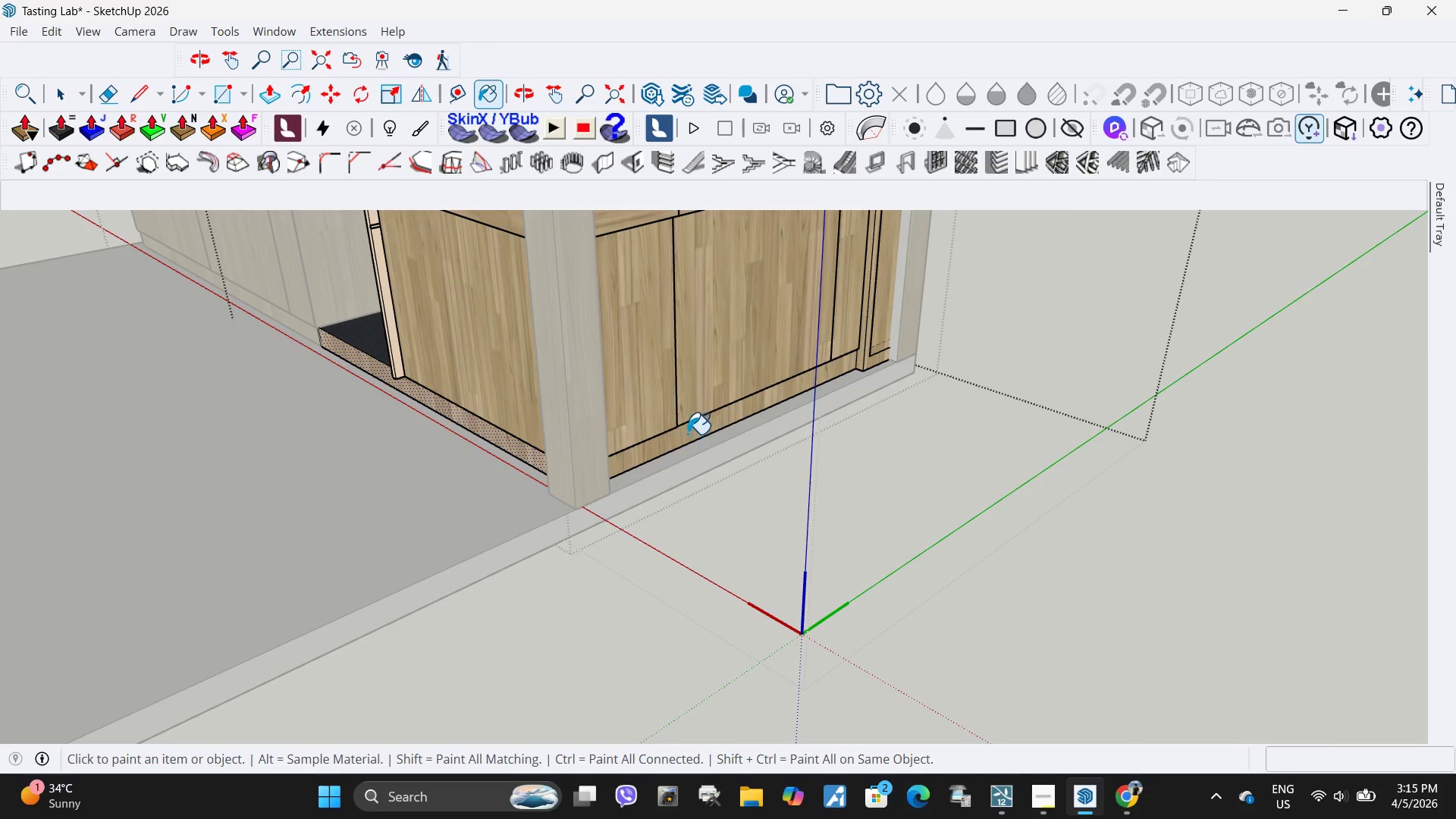 
key(Space)
 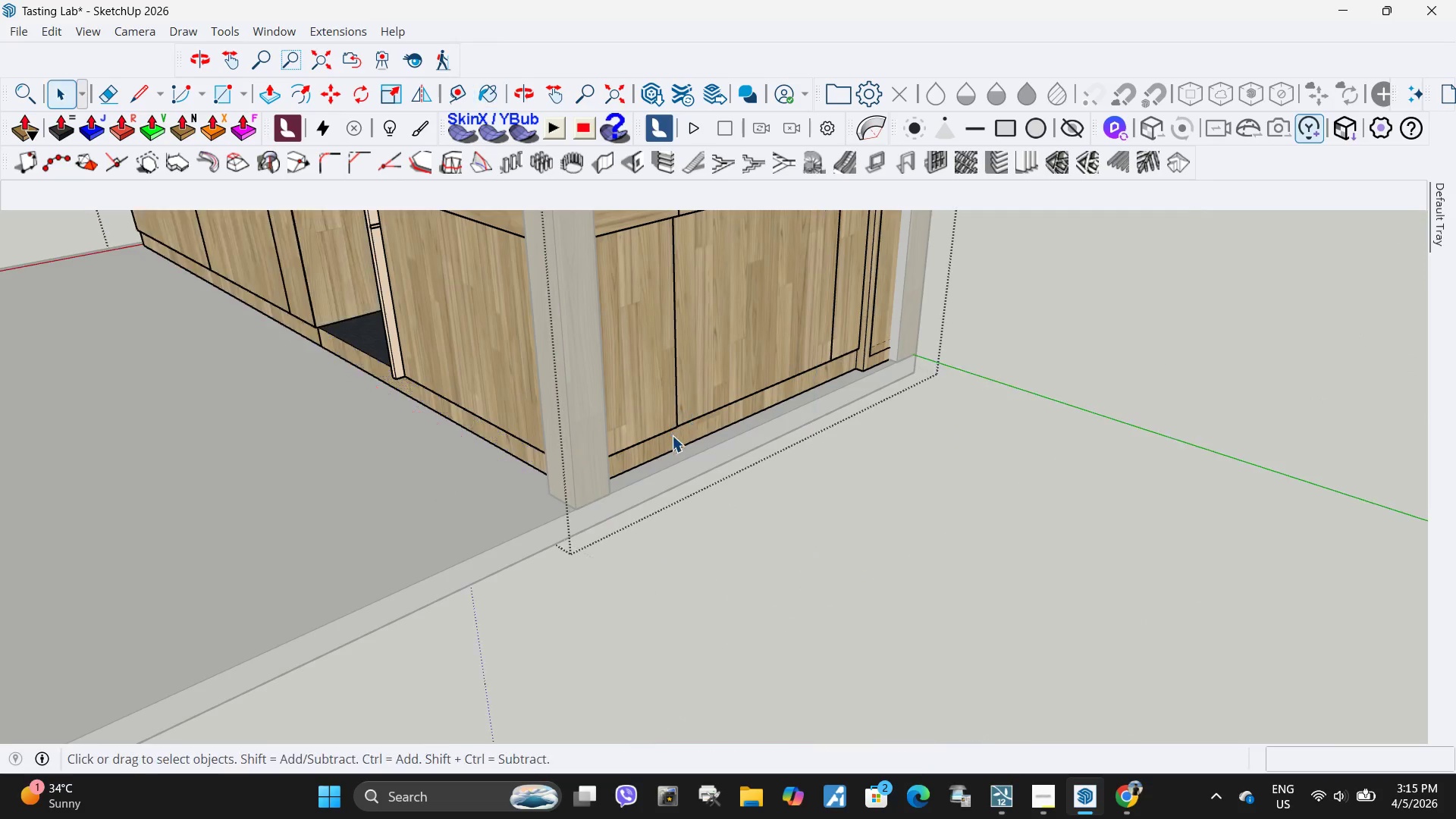 
key(Escape)
 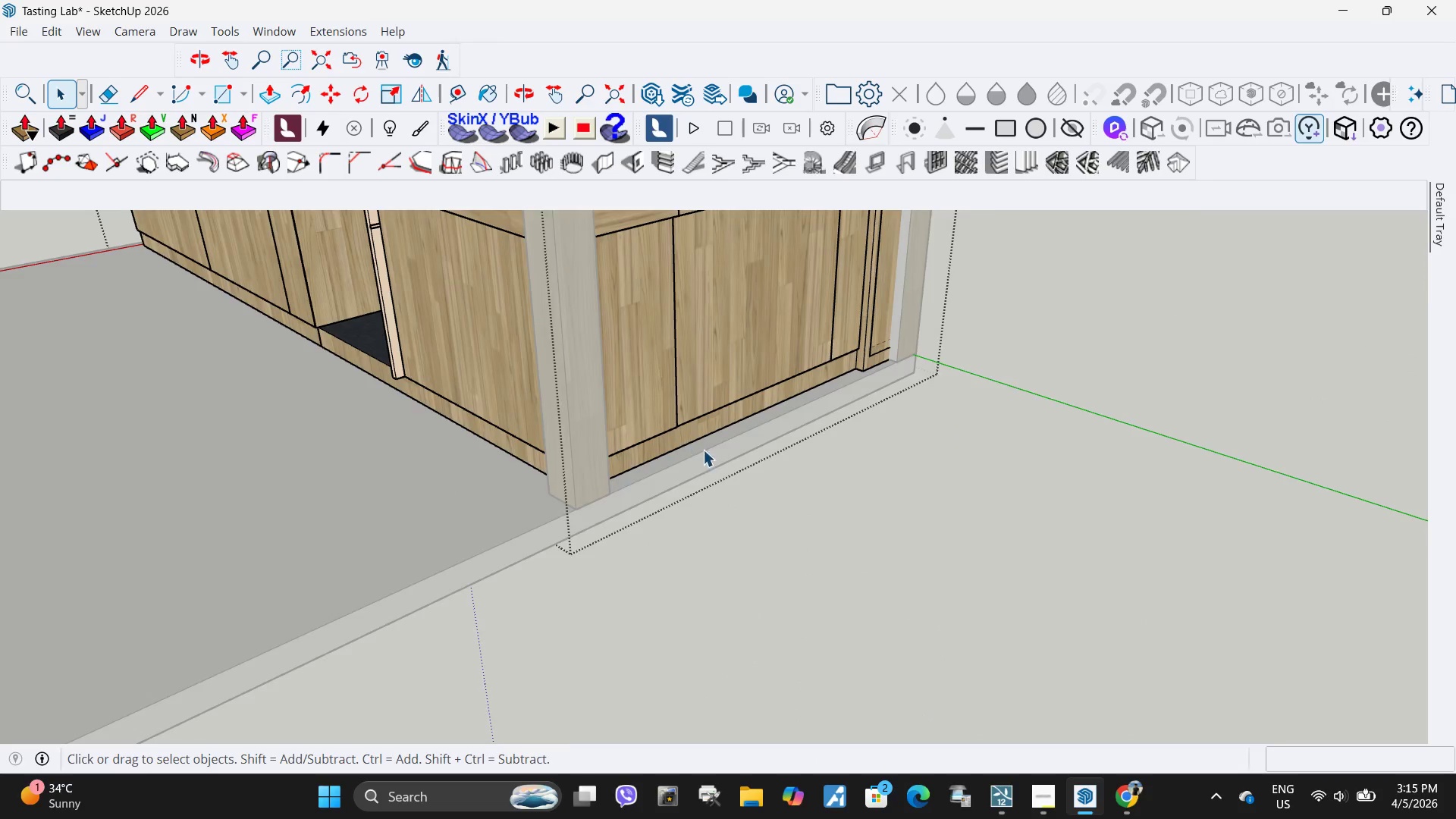 
key(Escape)
 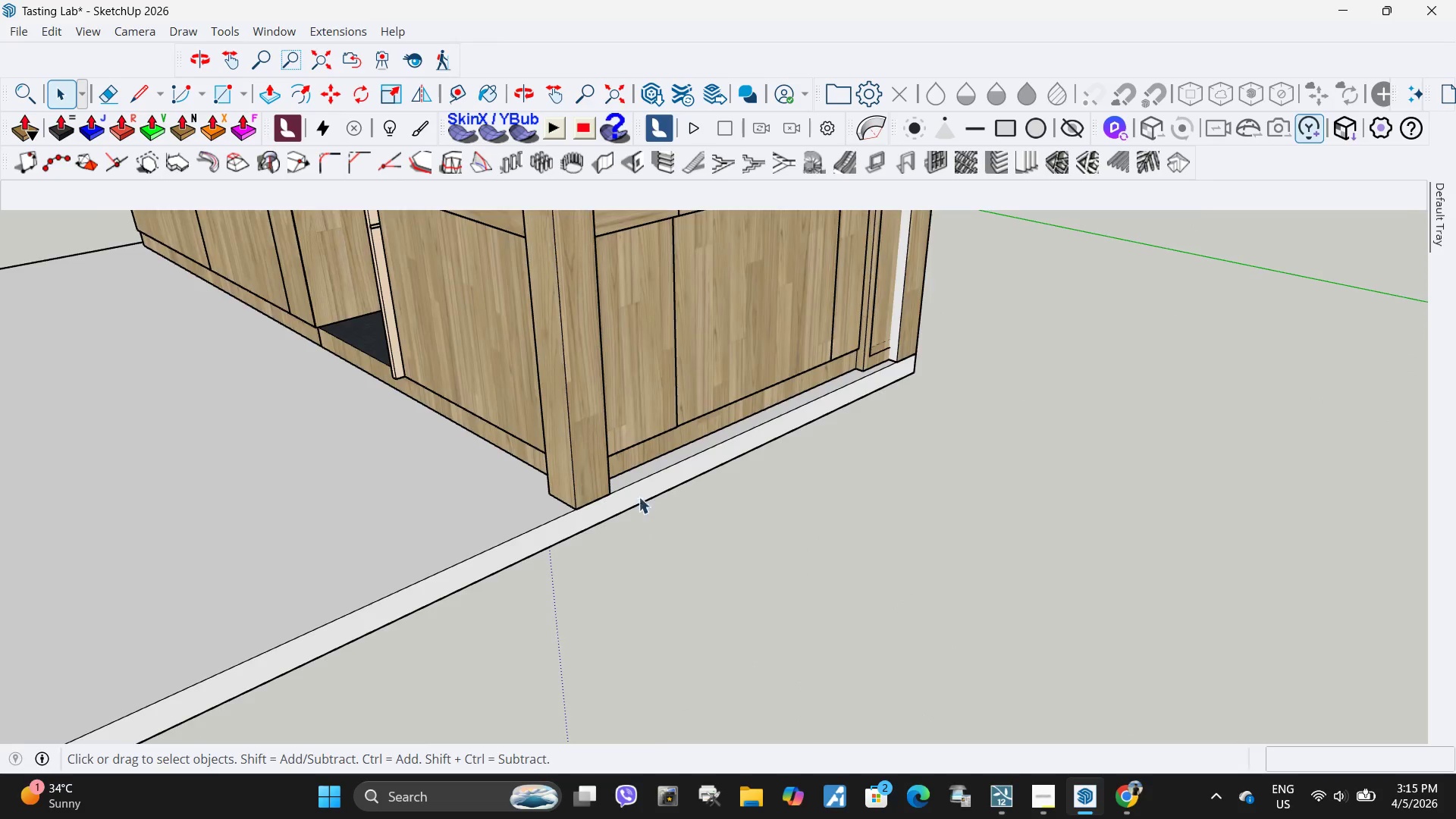 
key(Escape)
 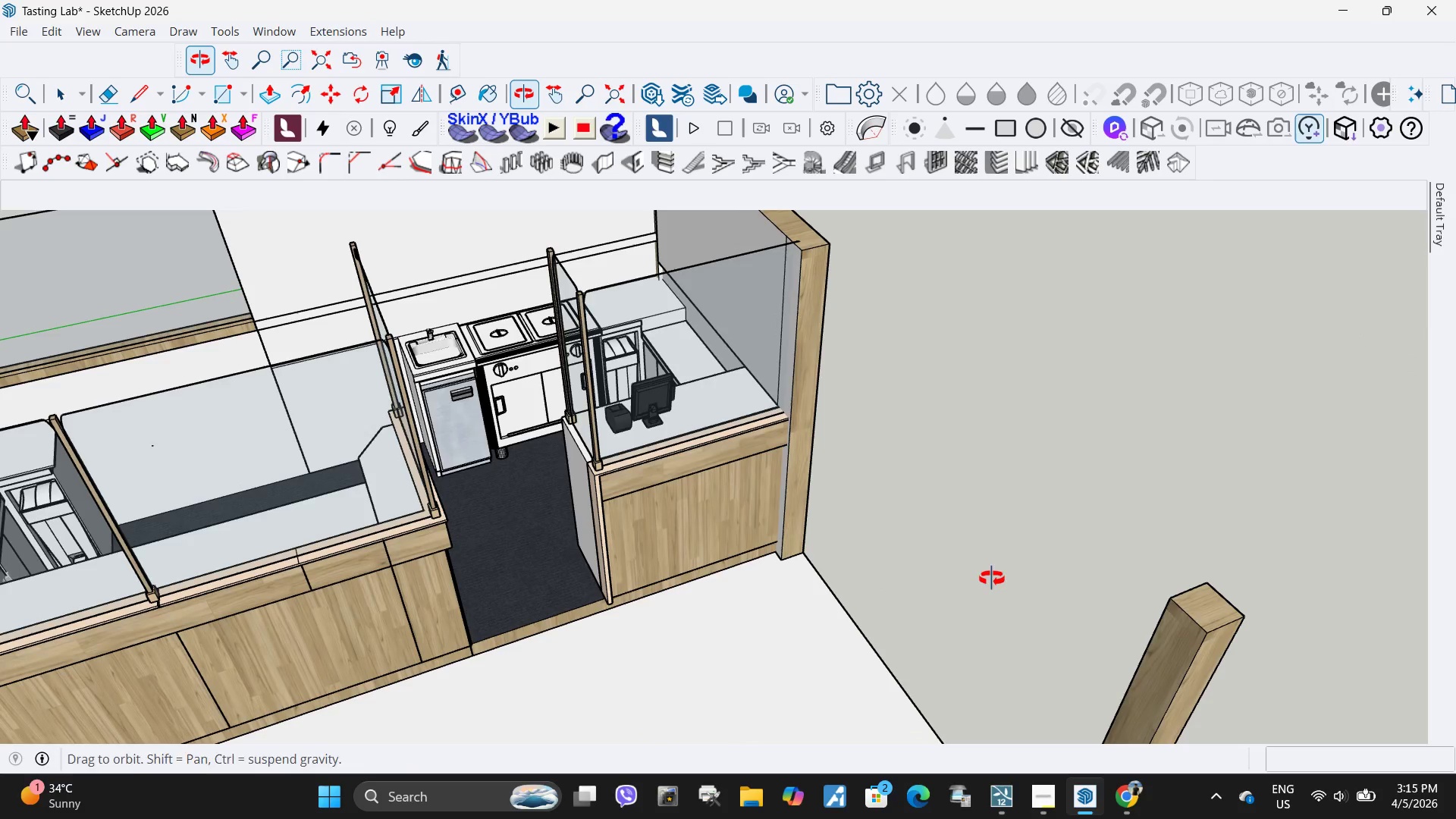 
scroll: coordinate [1044, 472], scroll_direction: down, amount: 12.0
 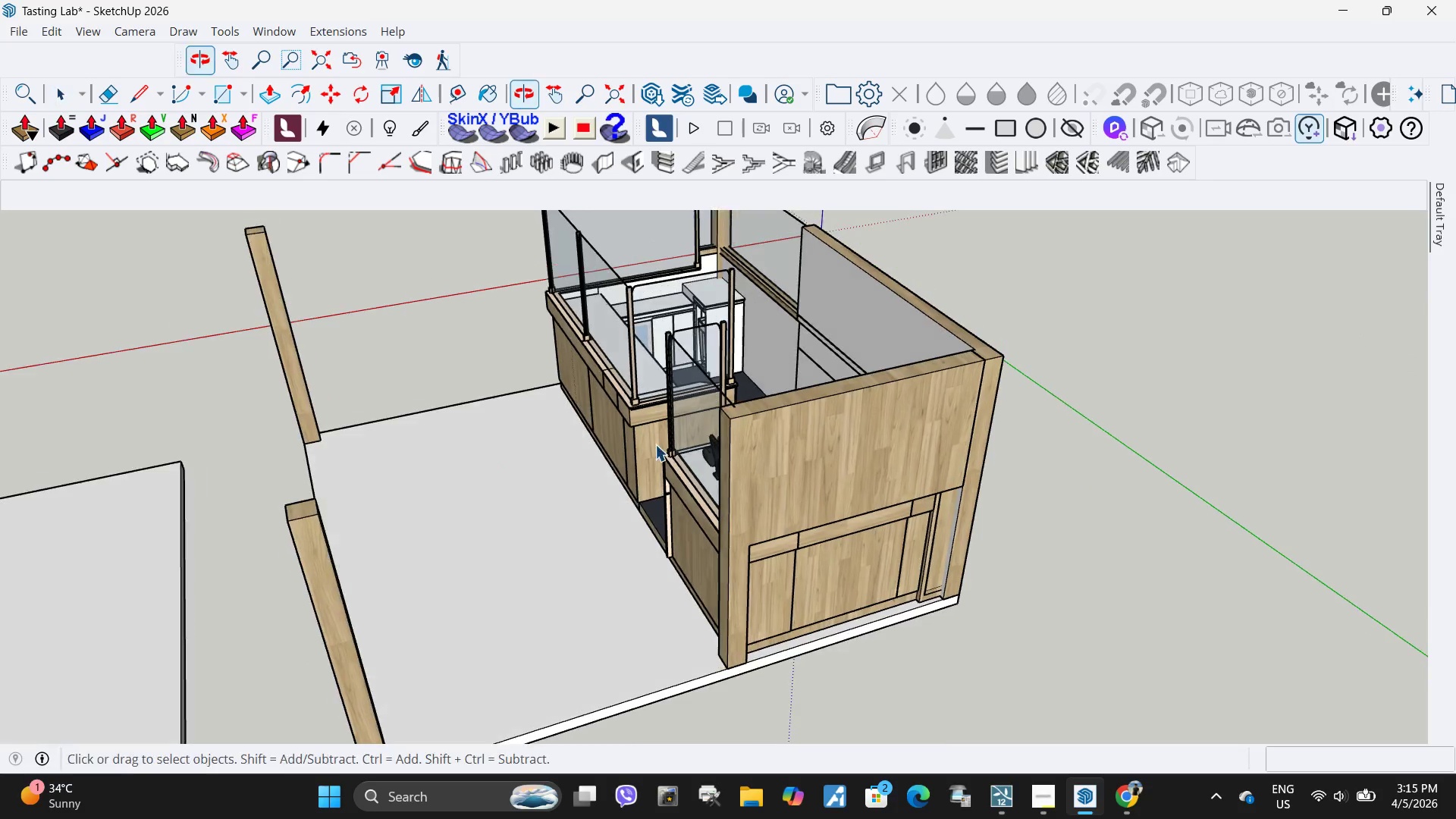 
scroll: coordinate [978, 538], scroll_direction: up, amount: 10.0
 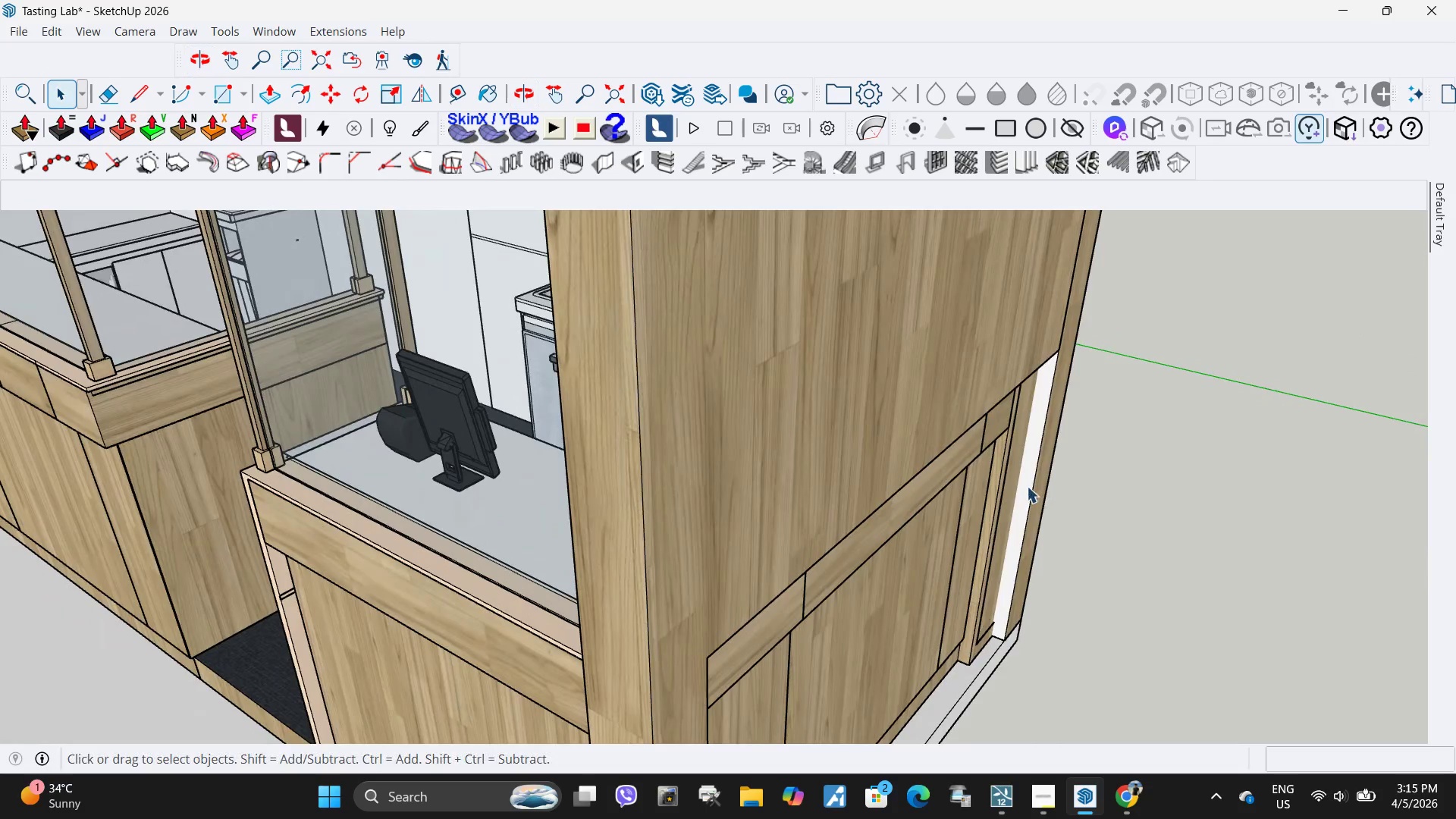 
scroll: coordinate [908, 527], scroll_direction: down, amount: 10.0
 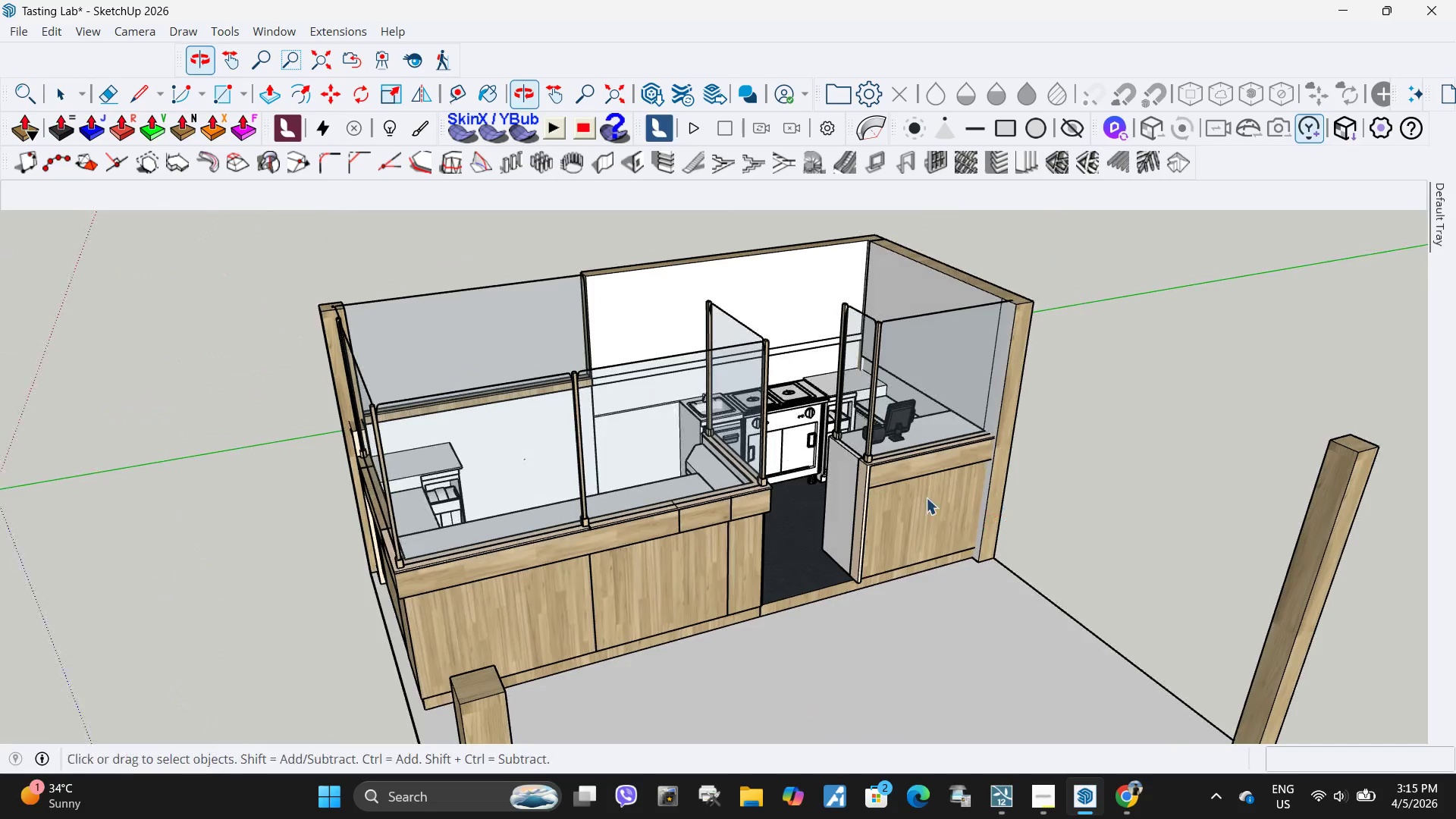 
double_click([909, 492])
 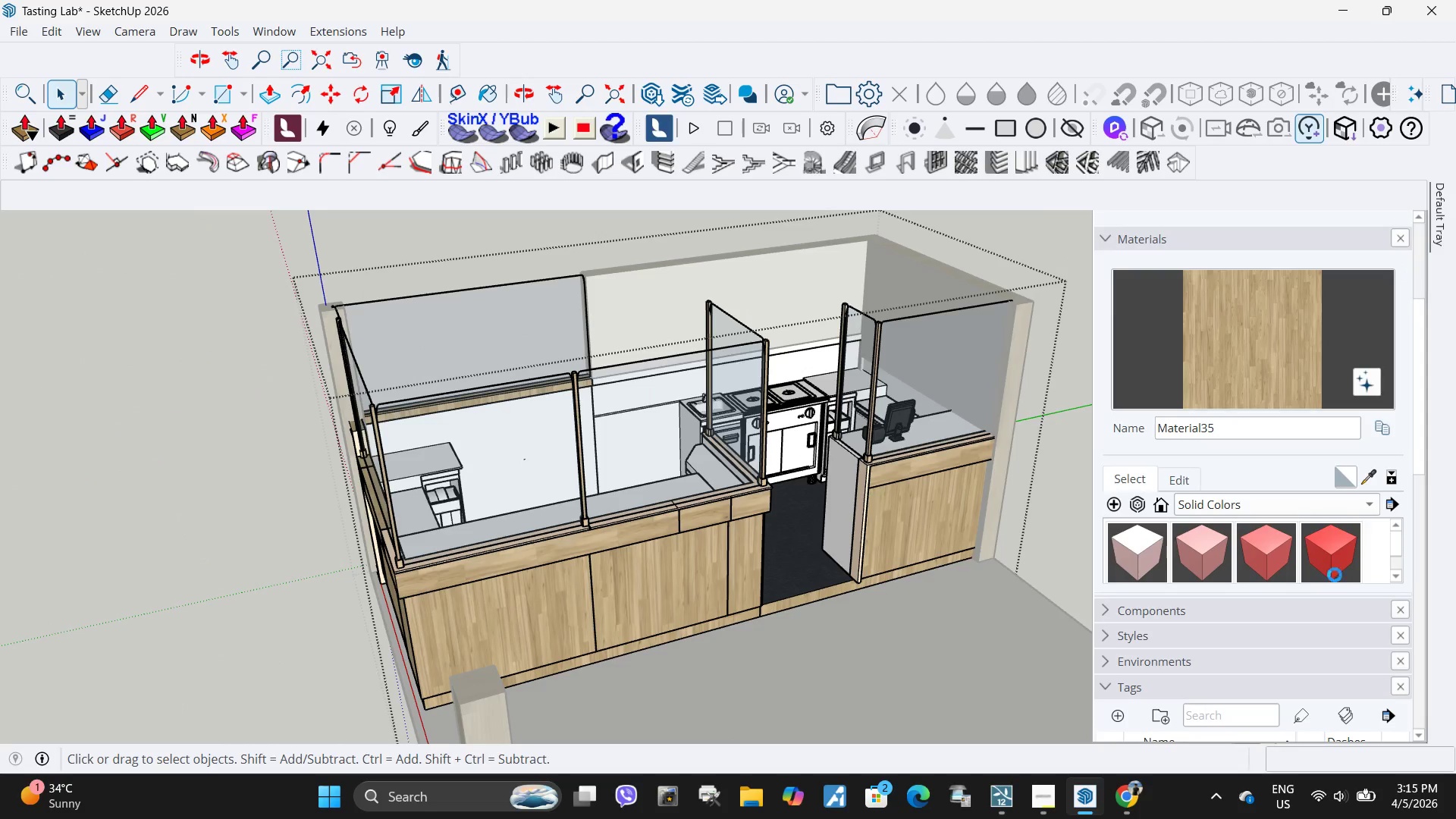 
left_click([1372, 478])
 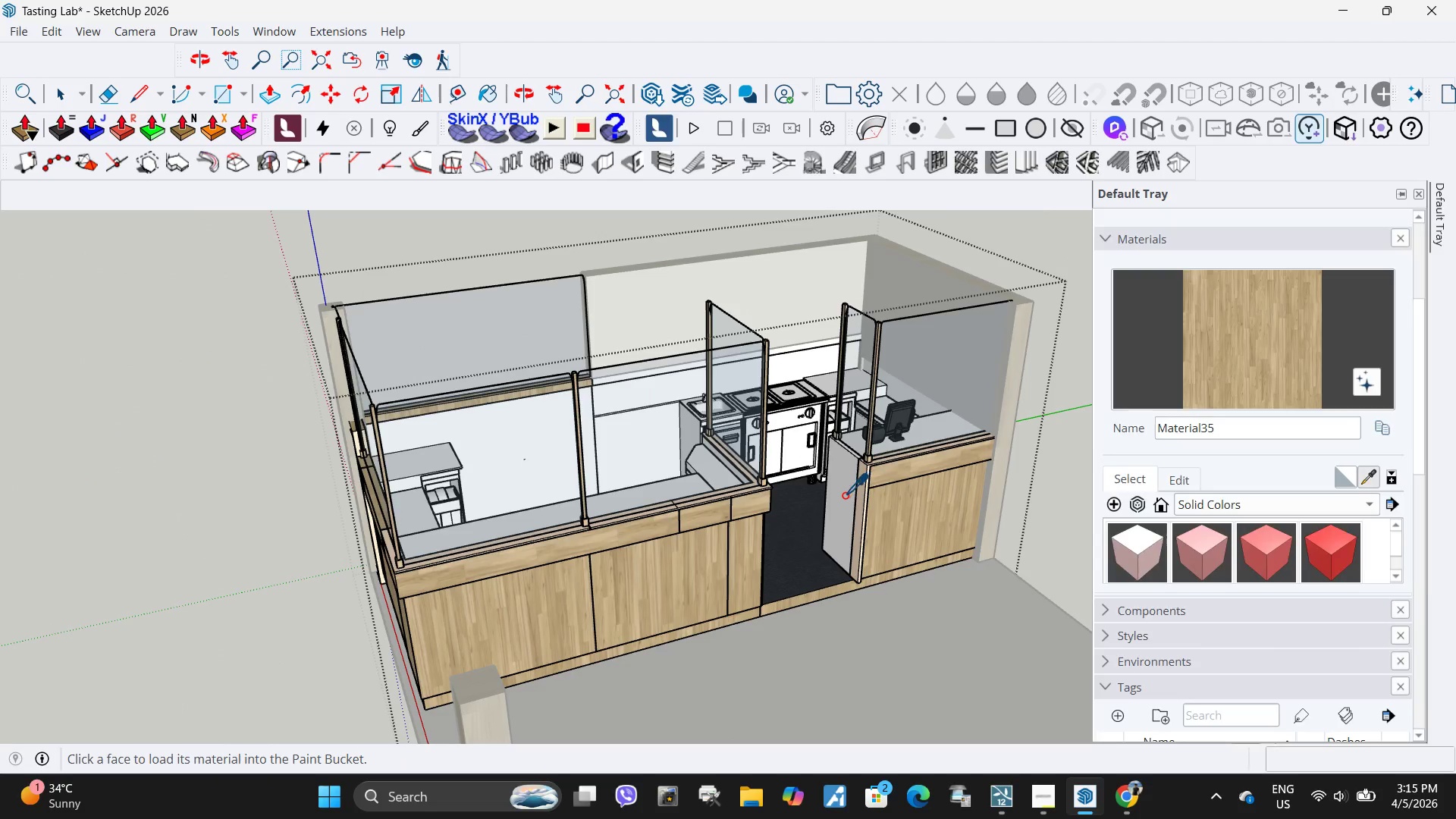 
double_click([802, 548])
 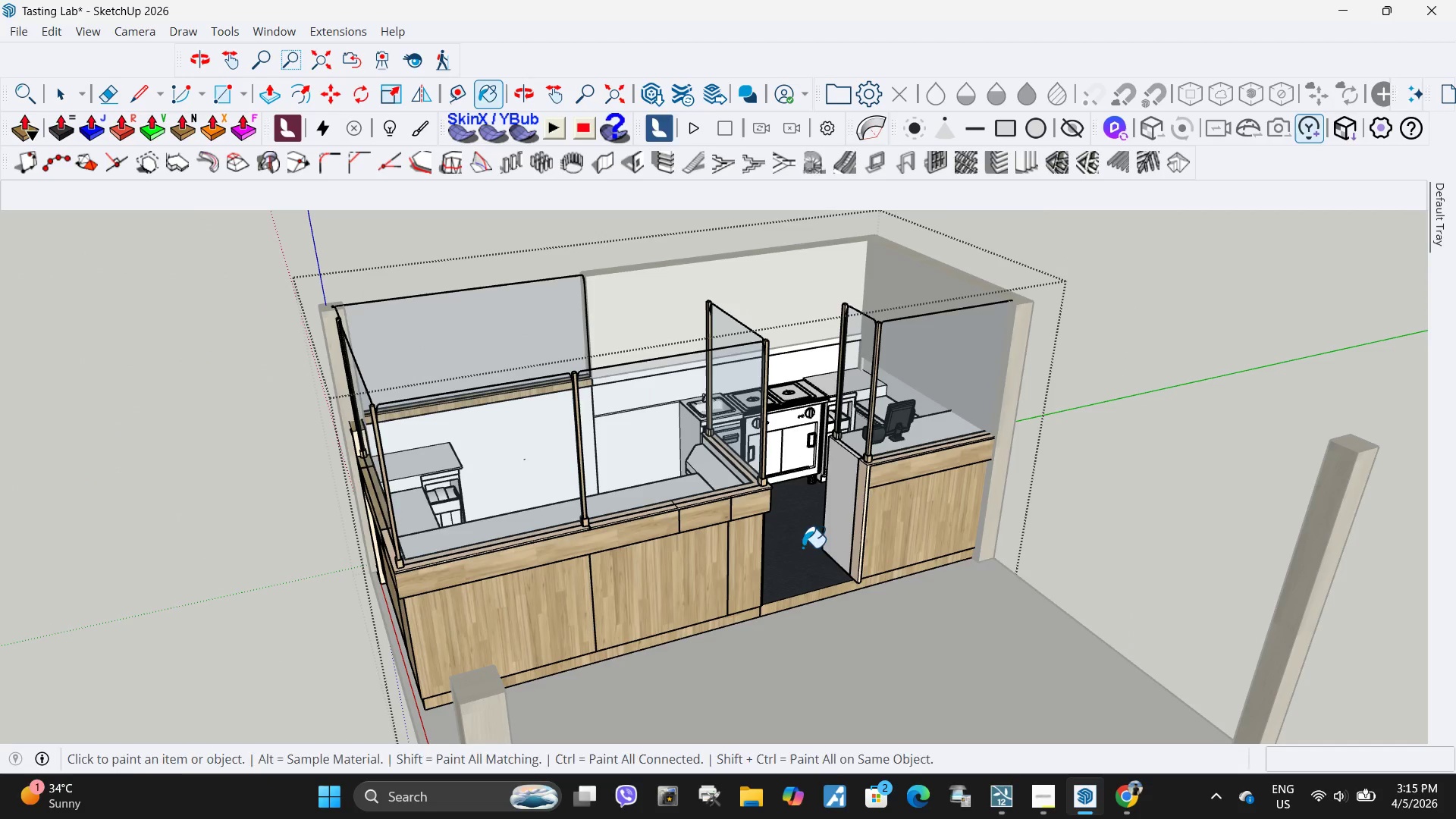 
key(Space)
 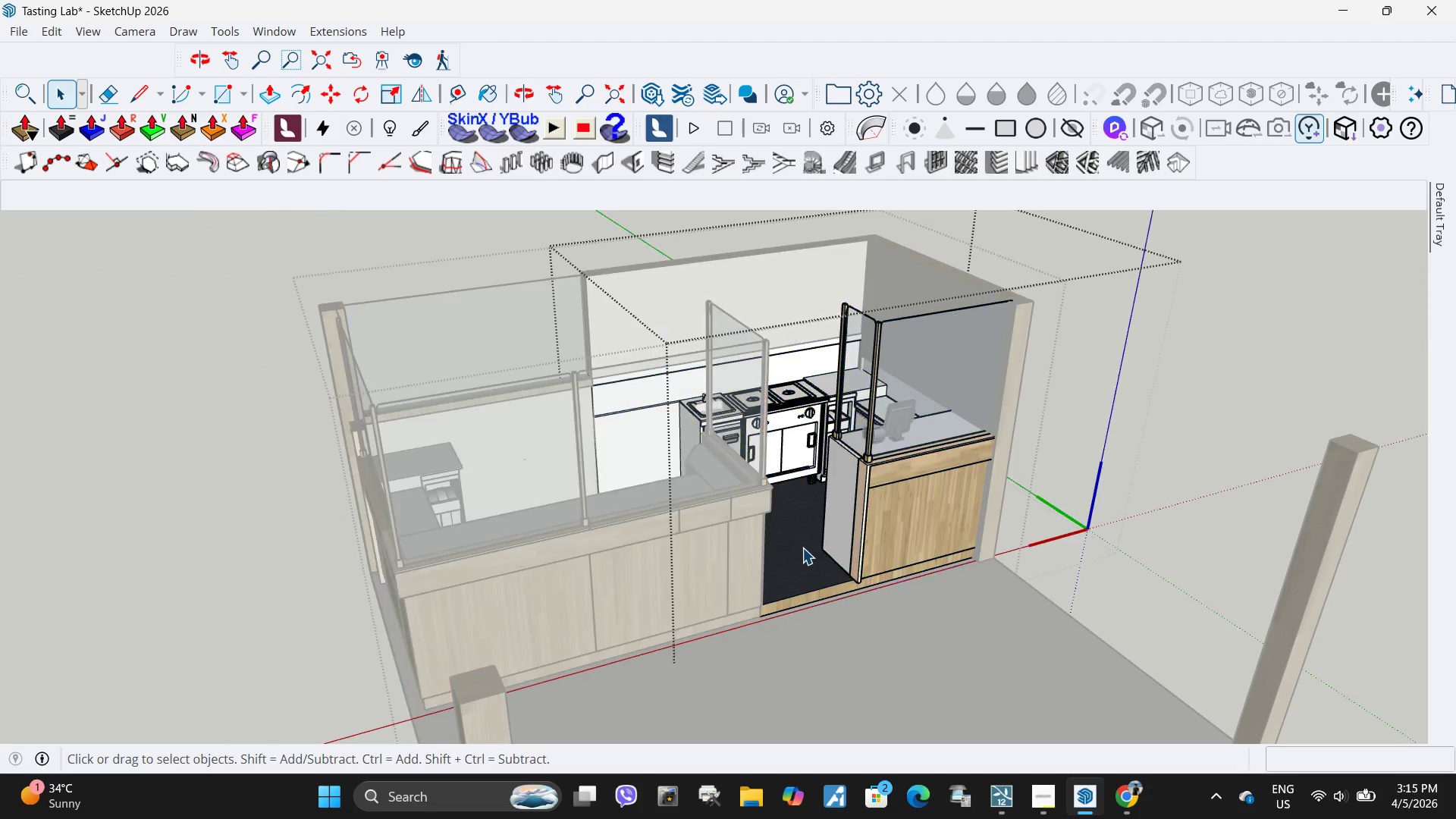 
double_click([802, 548])
 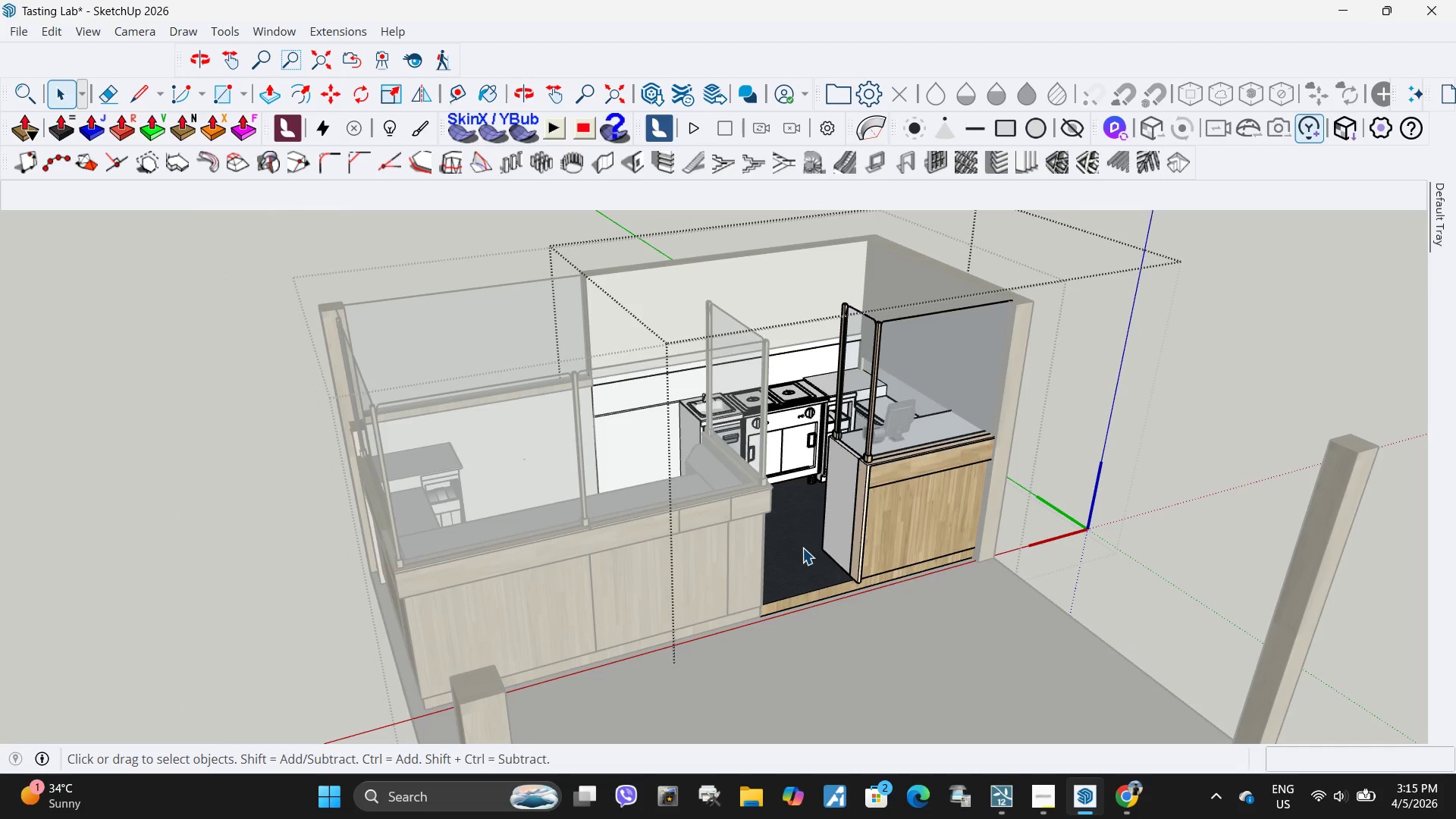 
triple_click([802, 548])
 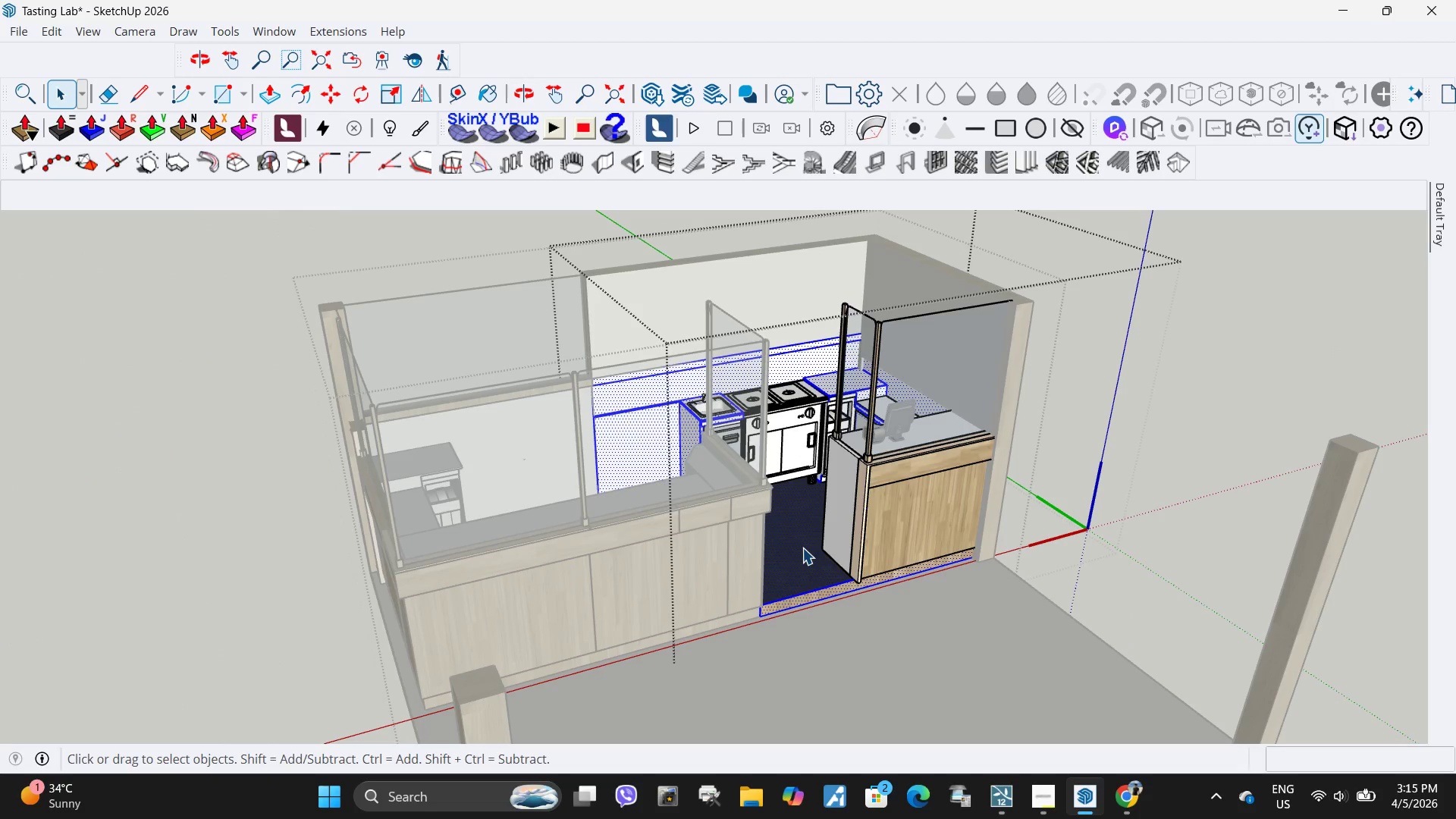 
triple_click([802, 548])
 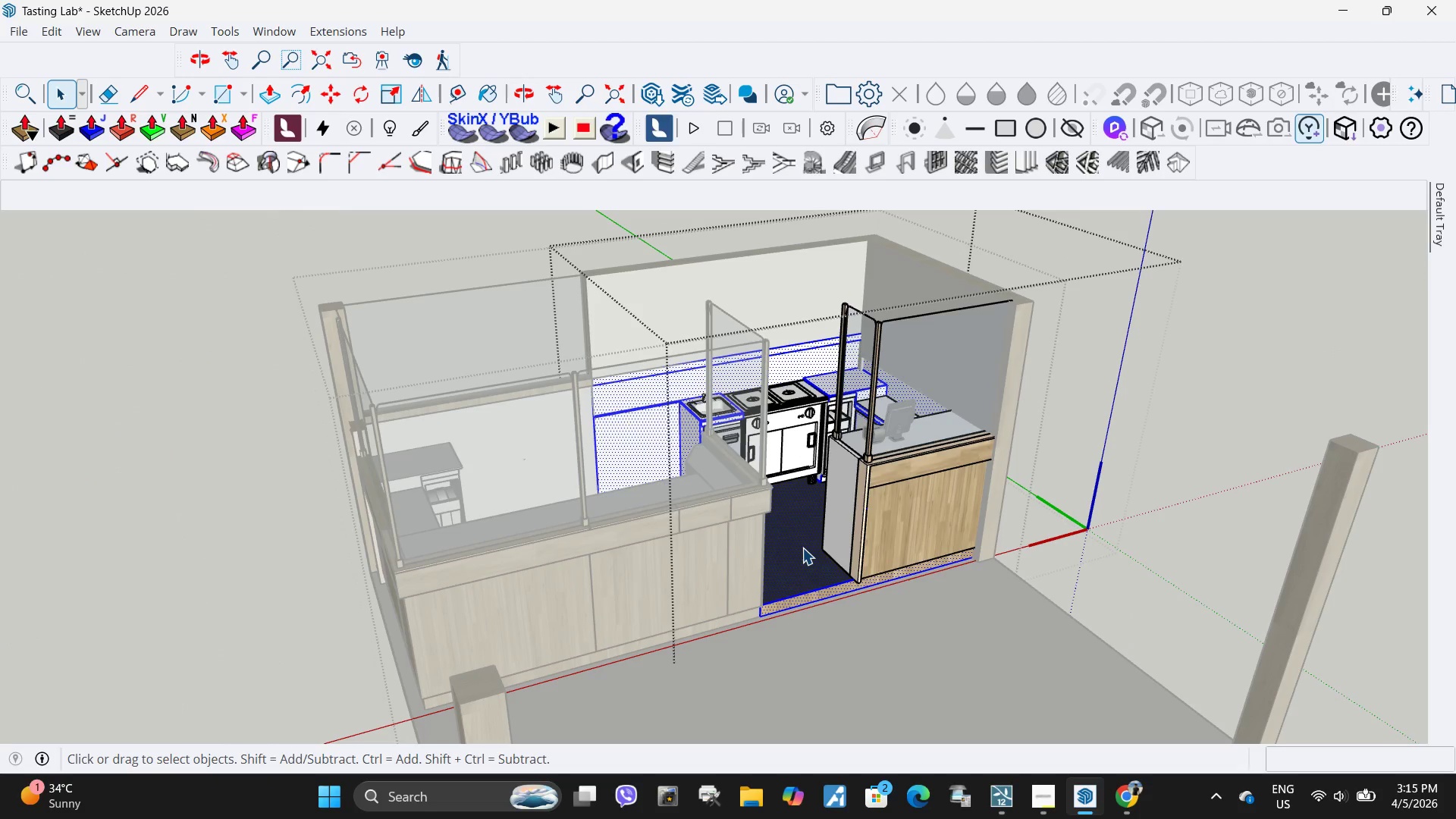 
triple_click([802, 548])
 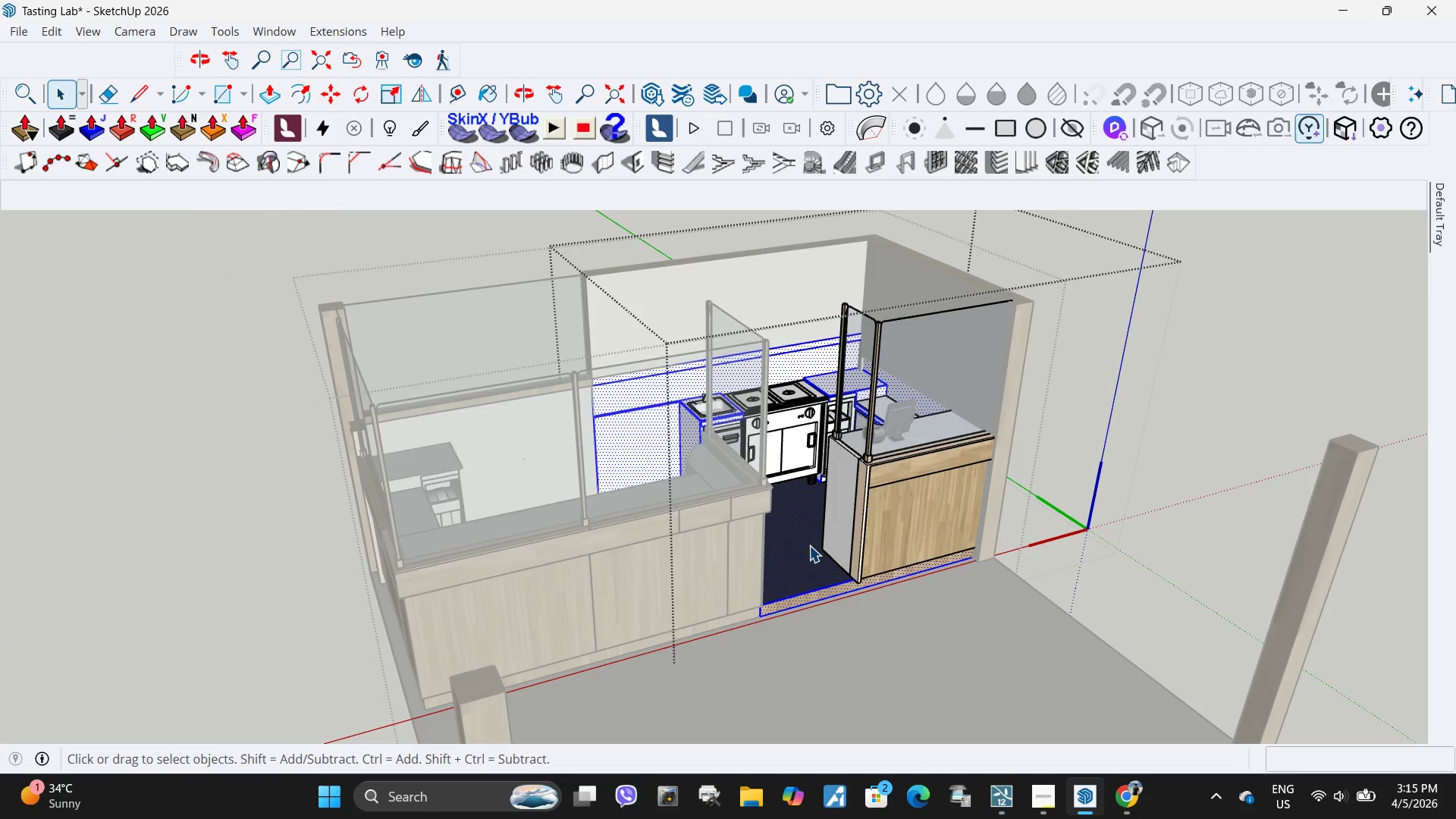 
triple_click([809, 545])
 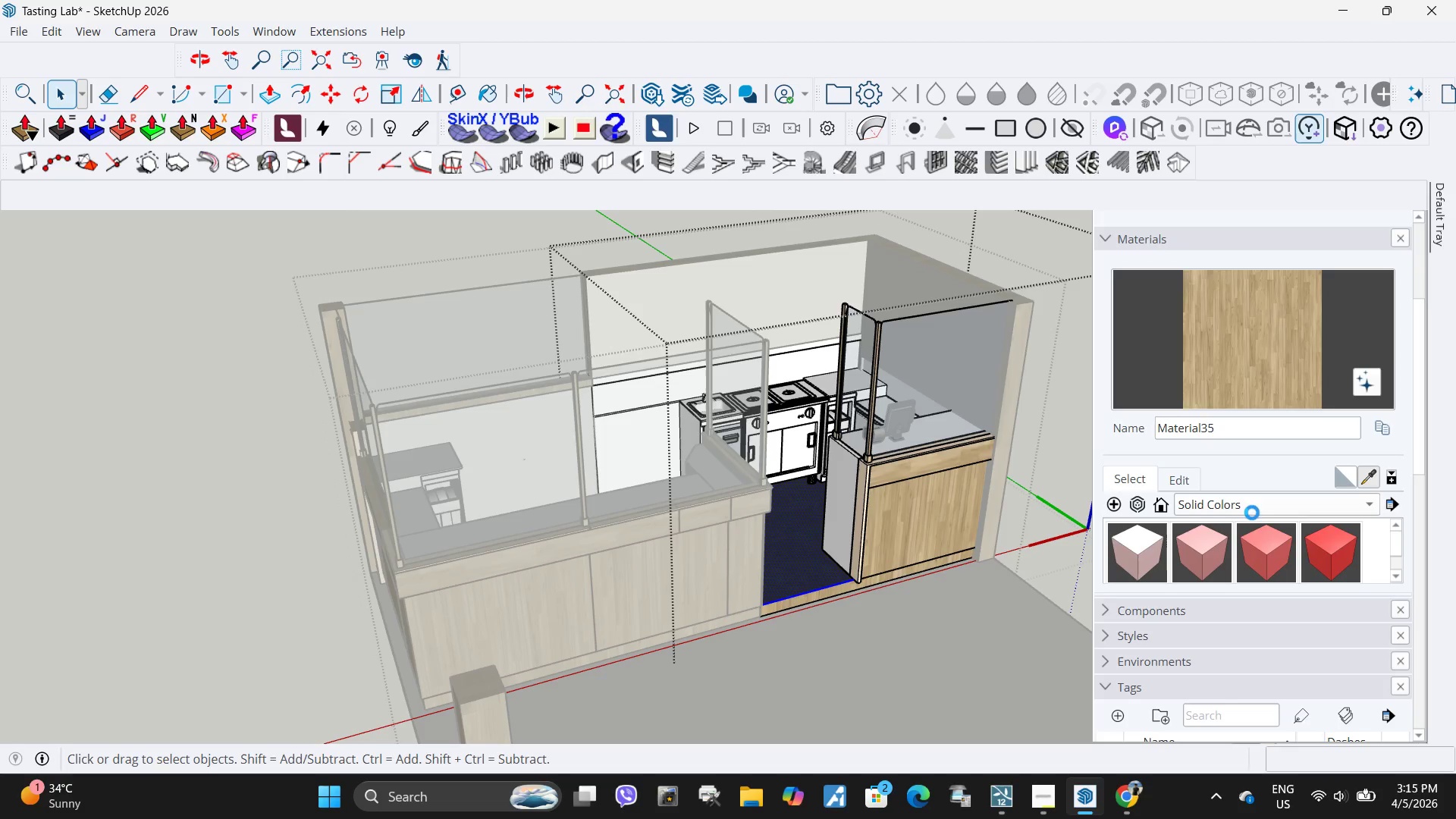 
left_click([1258, 505])
 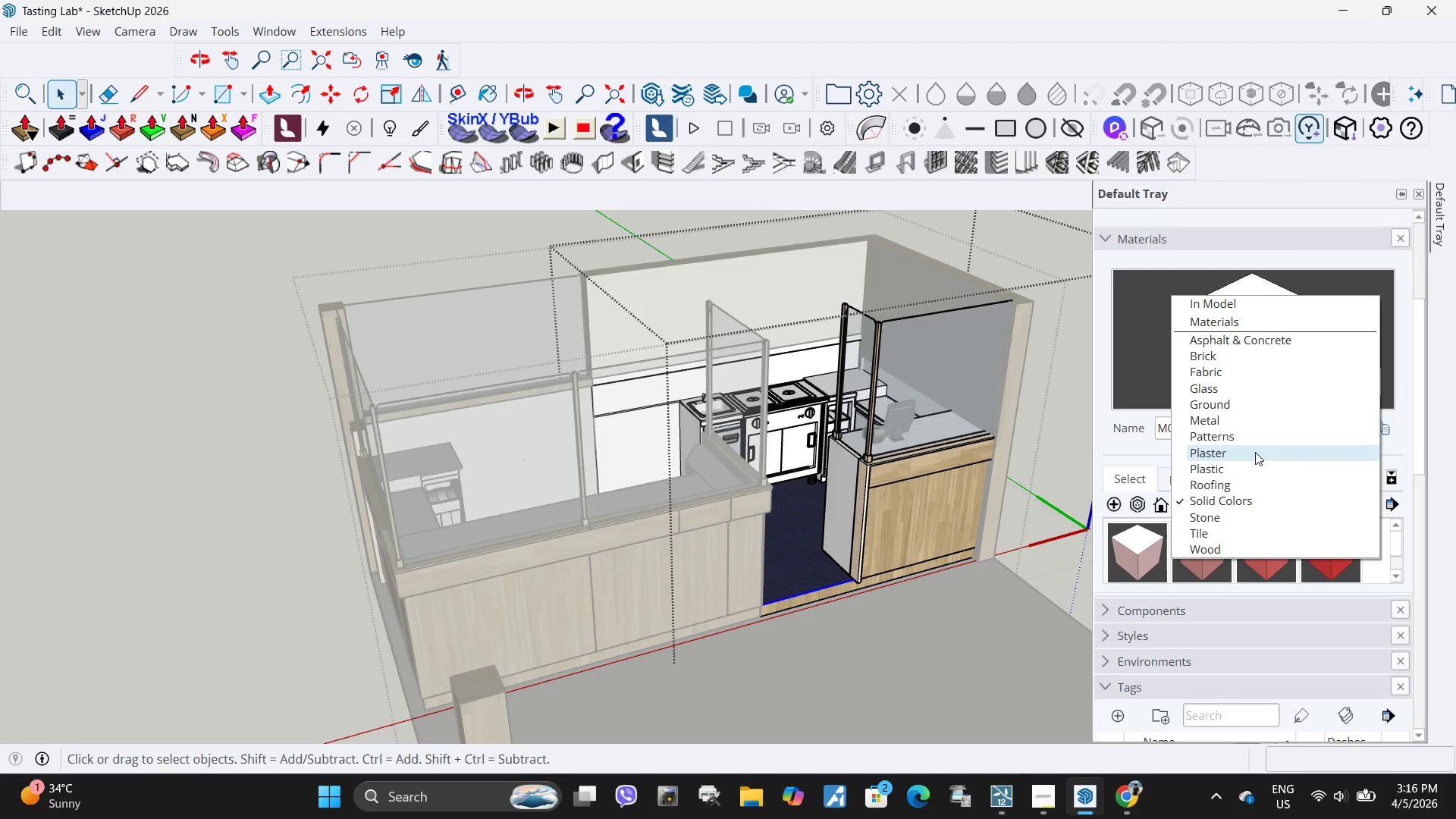 
left_click([1255, 452])
 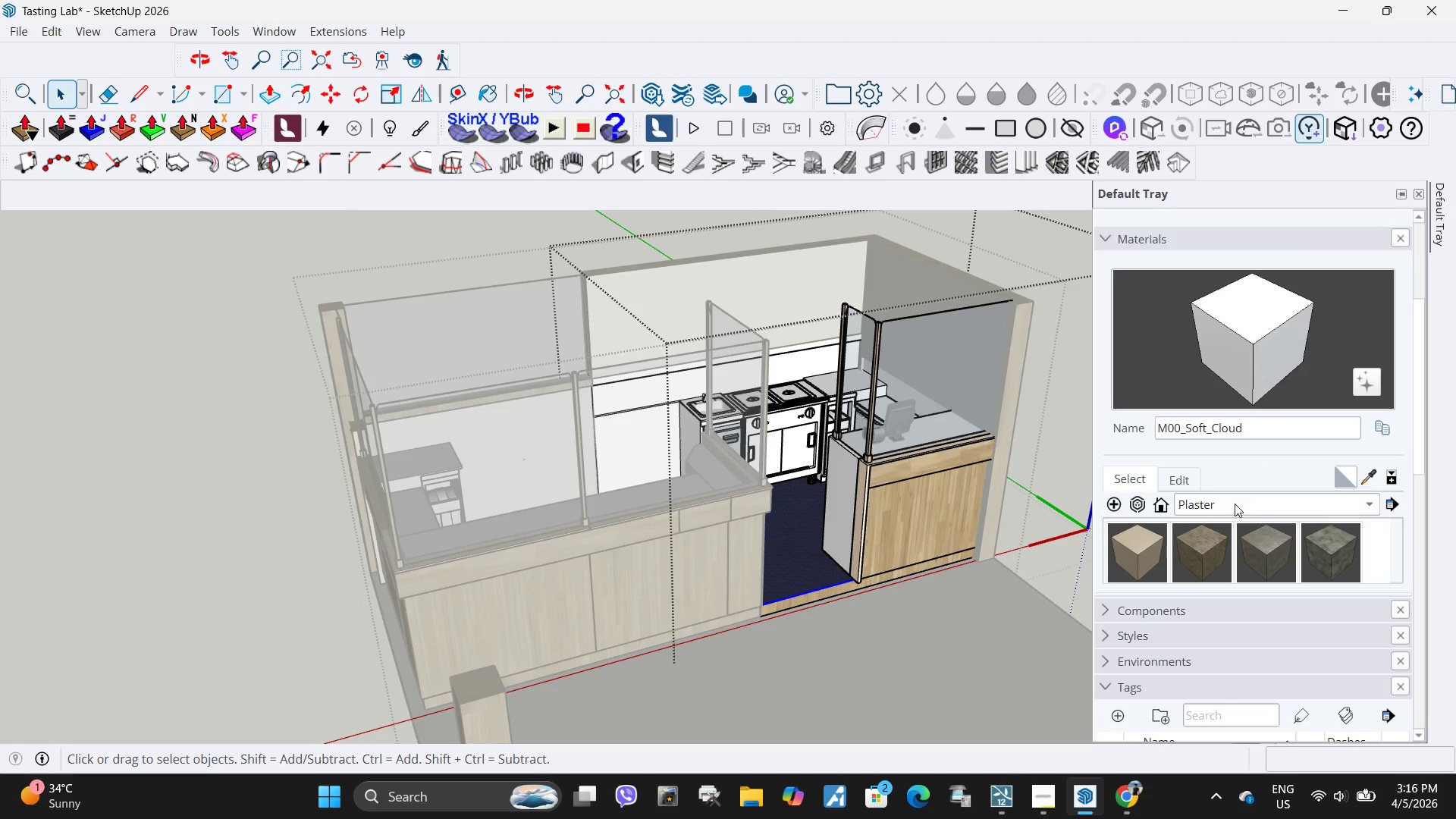 
left_click([1233, 506])
 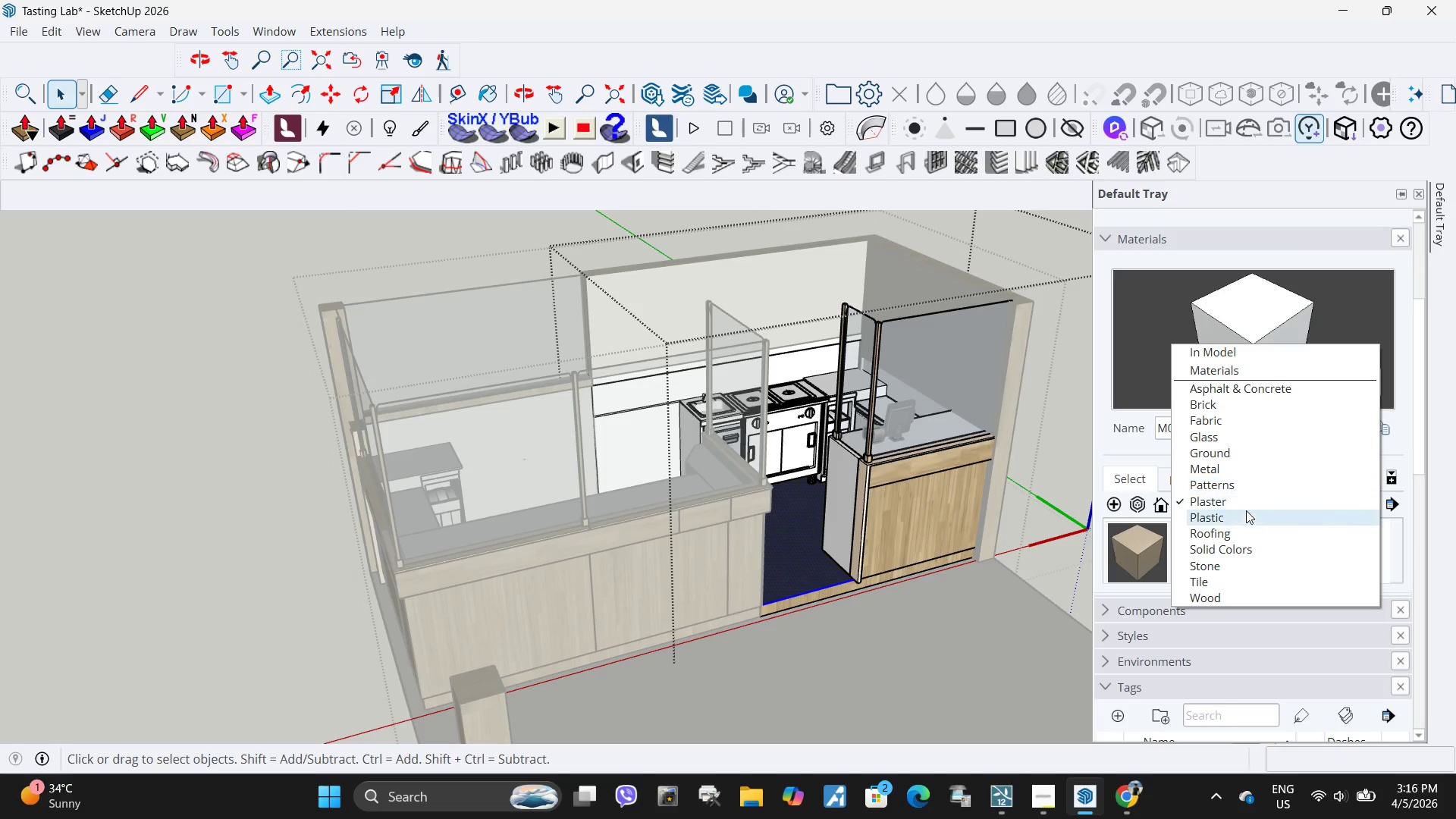 
left_click([1225, 592])
 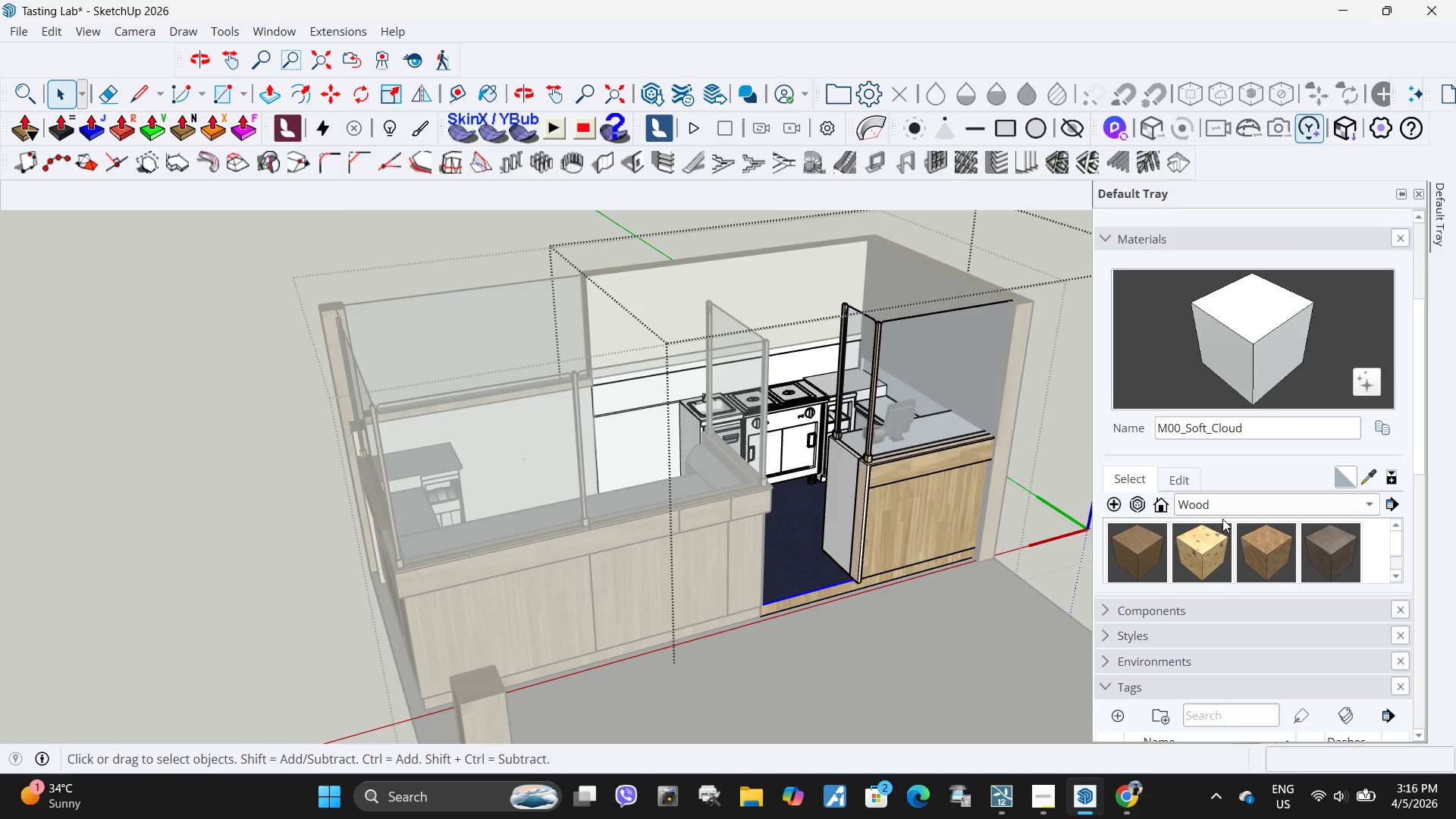 
left_click([1225, 500])
 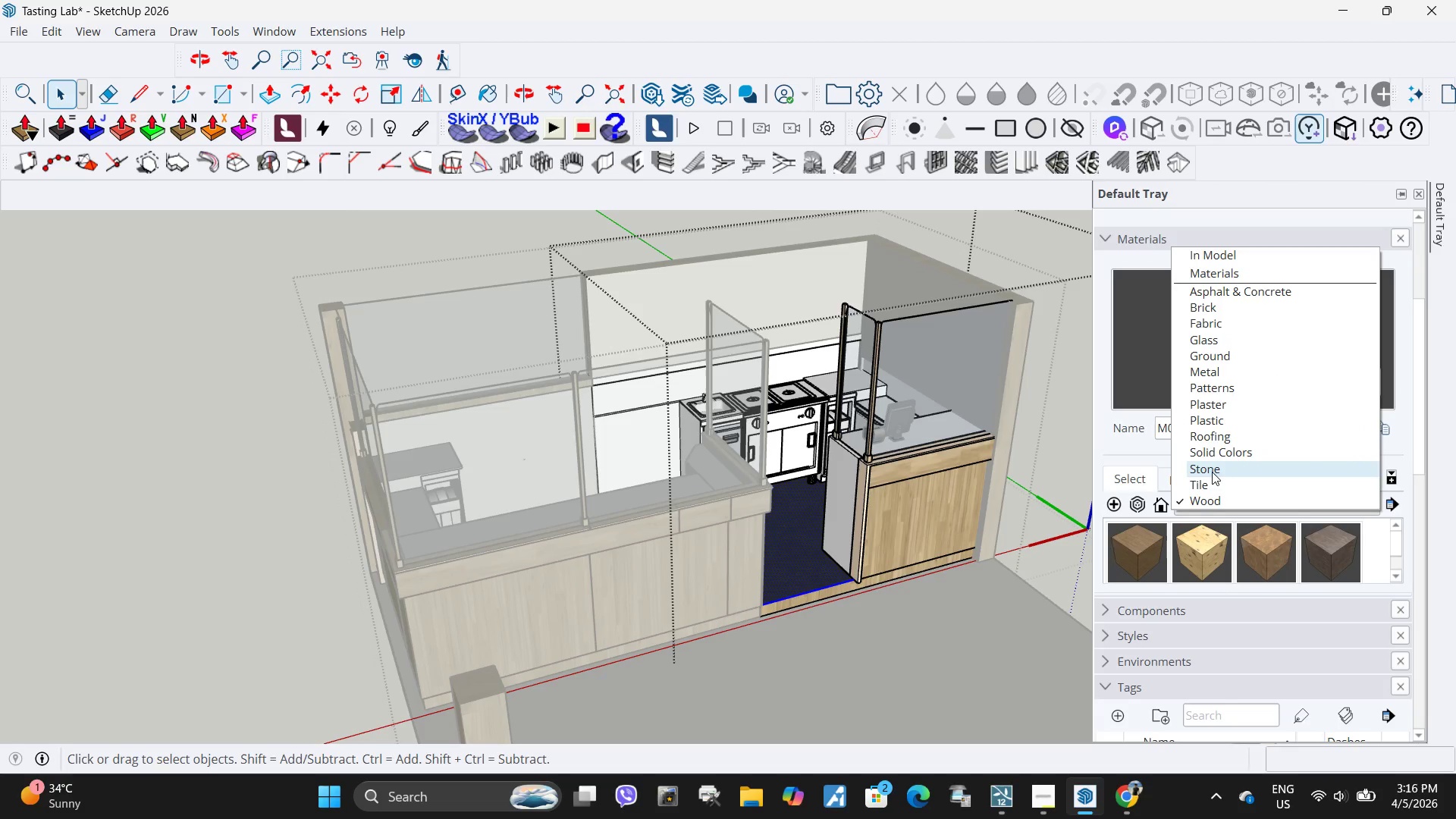 
left_click([1210, 481])
 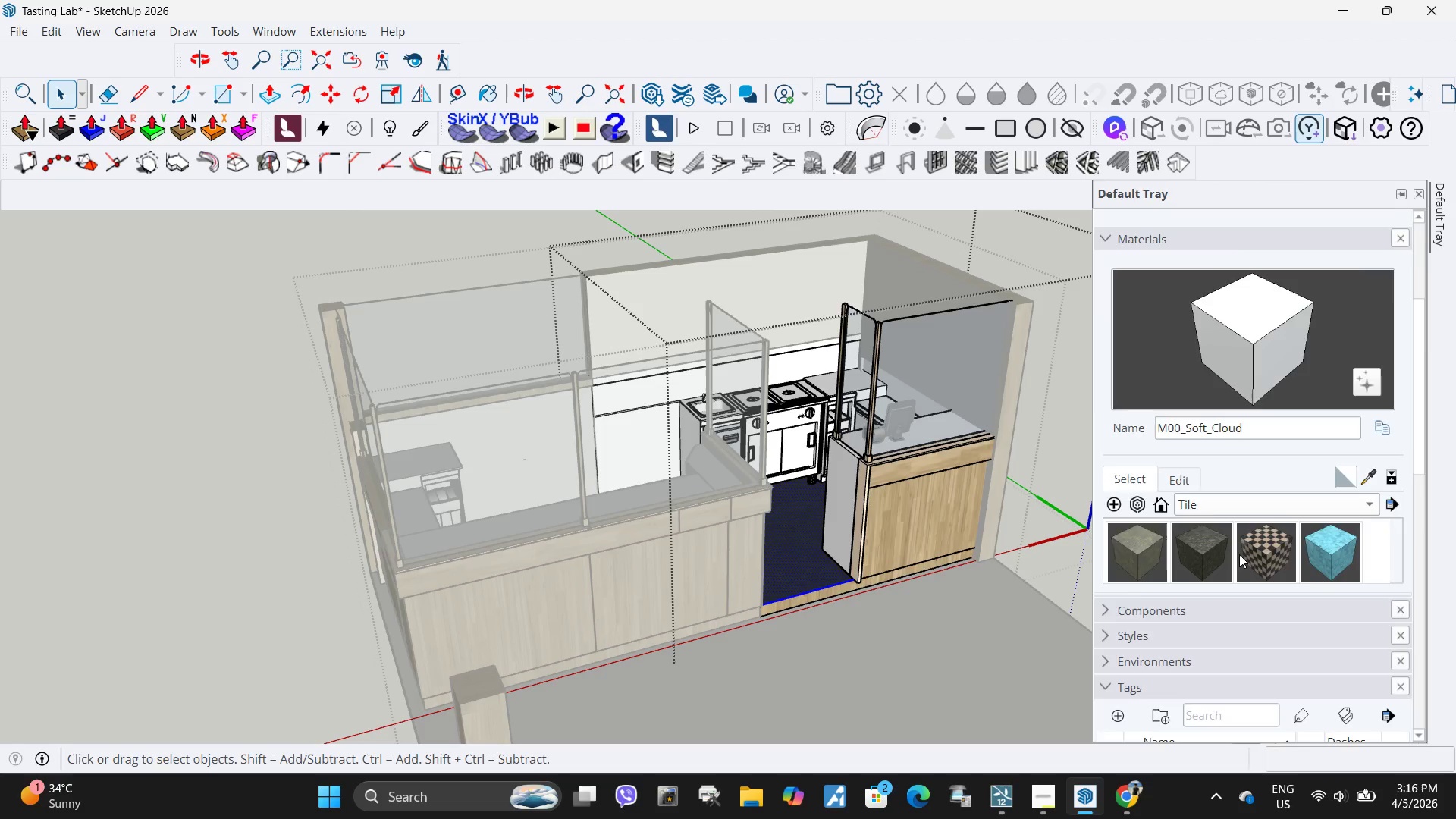 
scroll: coordinate [1239, 557], scroll_direction: down, amount: 4.0
 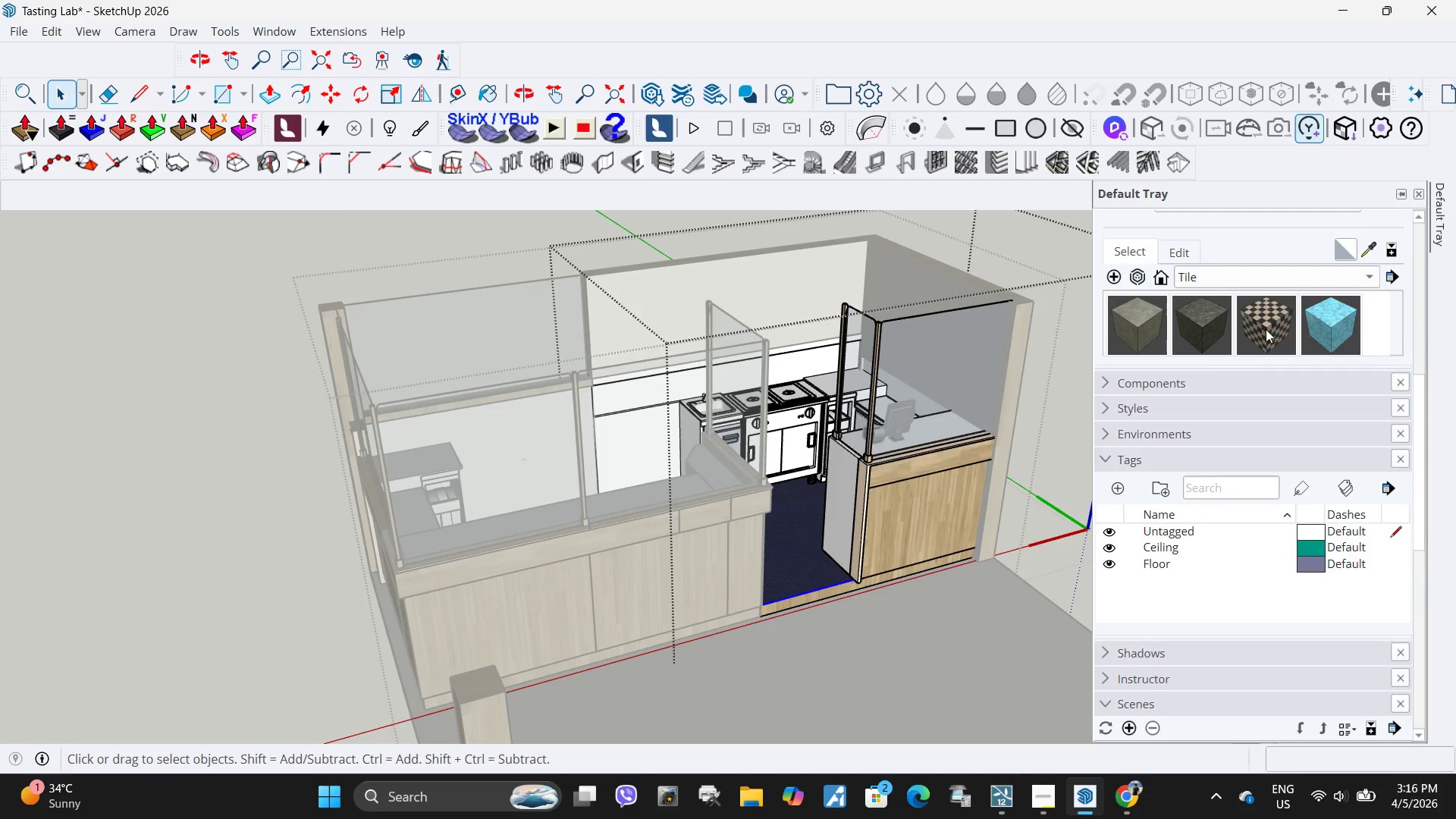 
scroll: coordinate [1266, 329], scroll_direction: up, amount: 1.0
 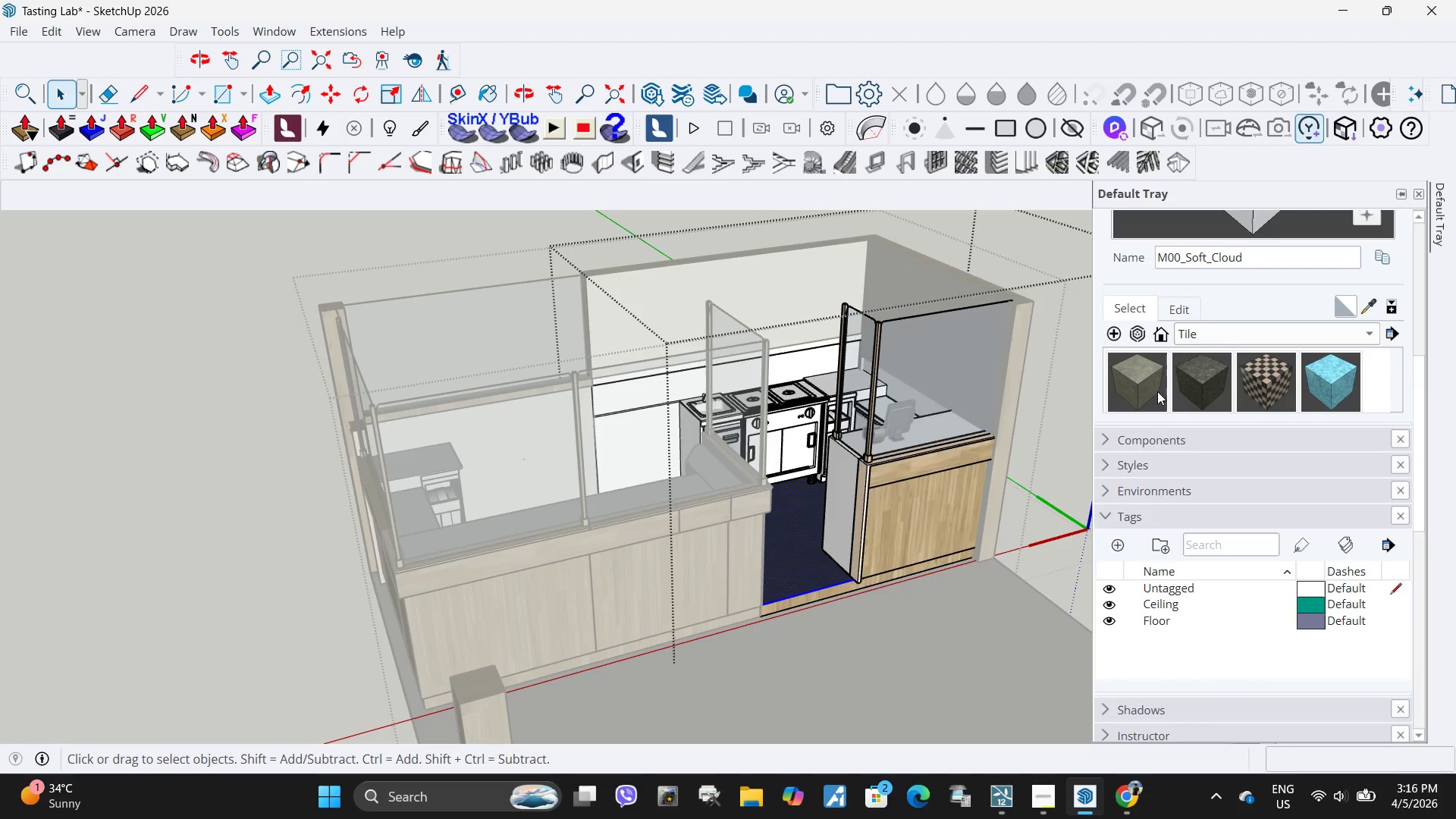 
mouse_move([1210, 375])
 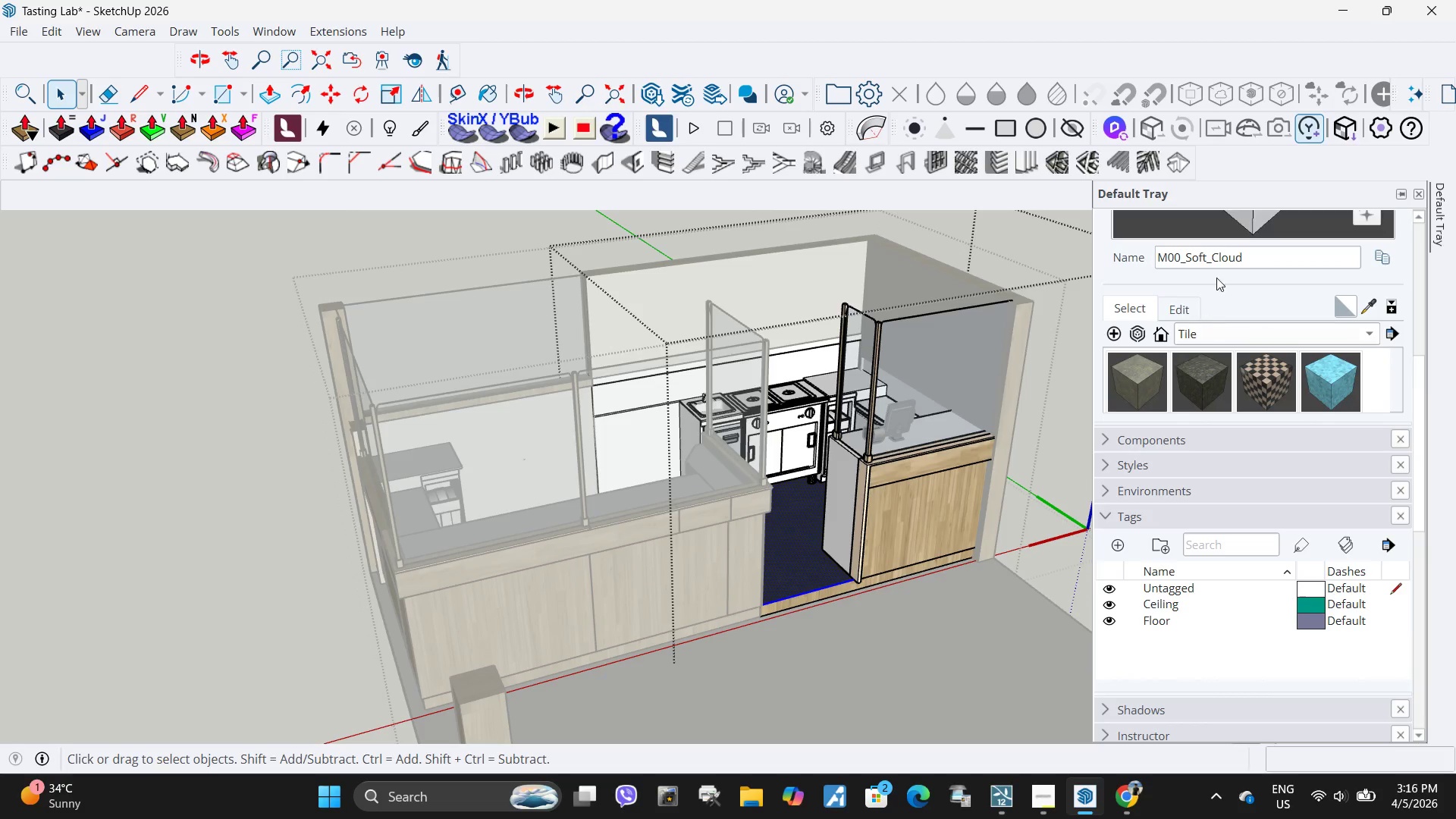 
scroll: coordinate [1254, 268], scroll_direction: up, amount: 1.0
 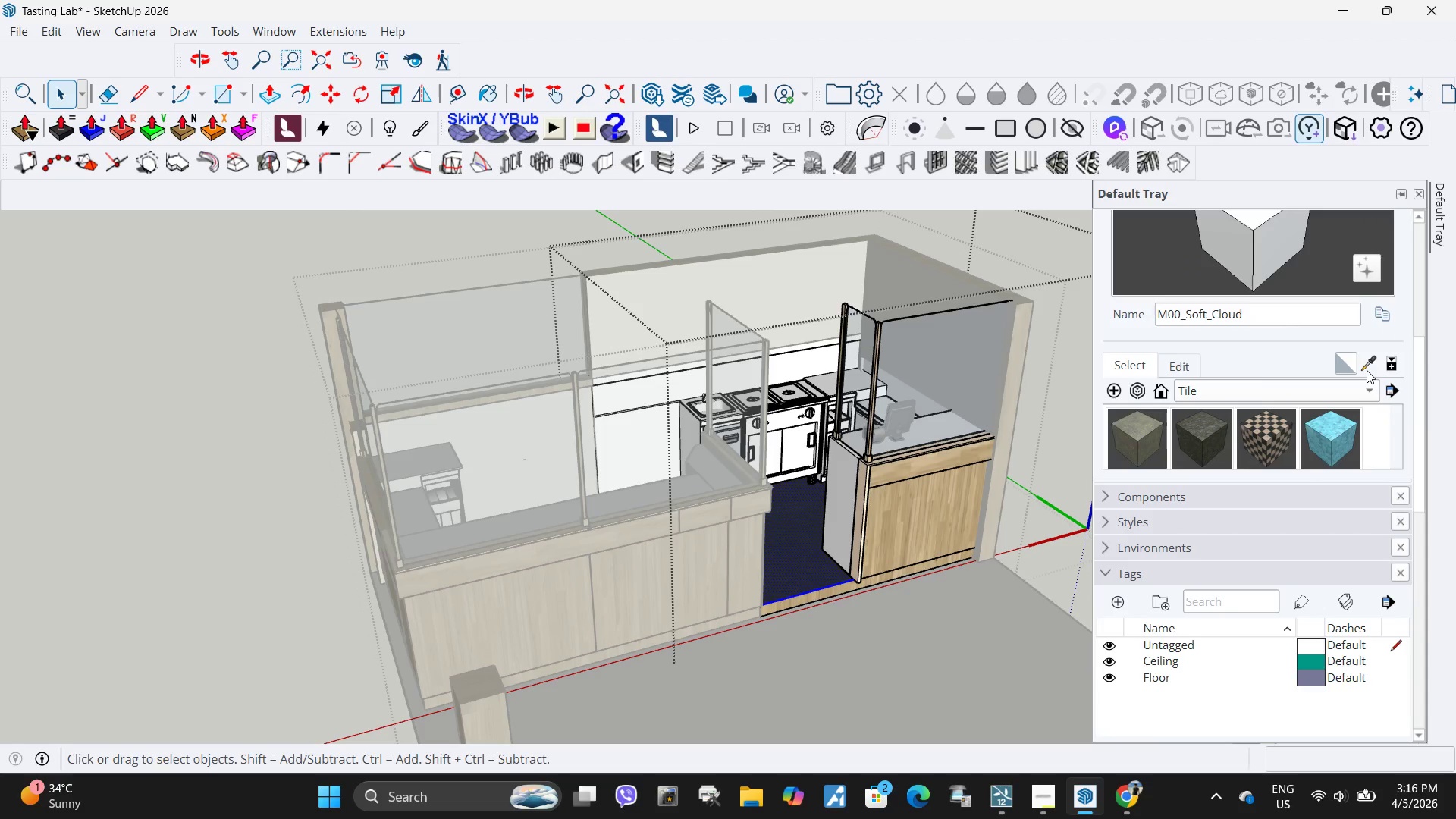 
left_click([1367, 370])
 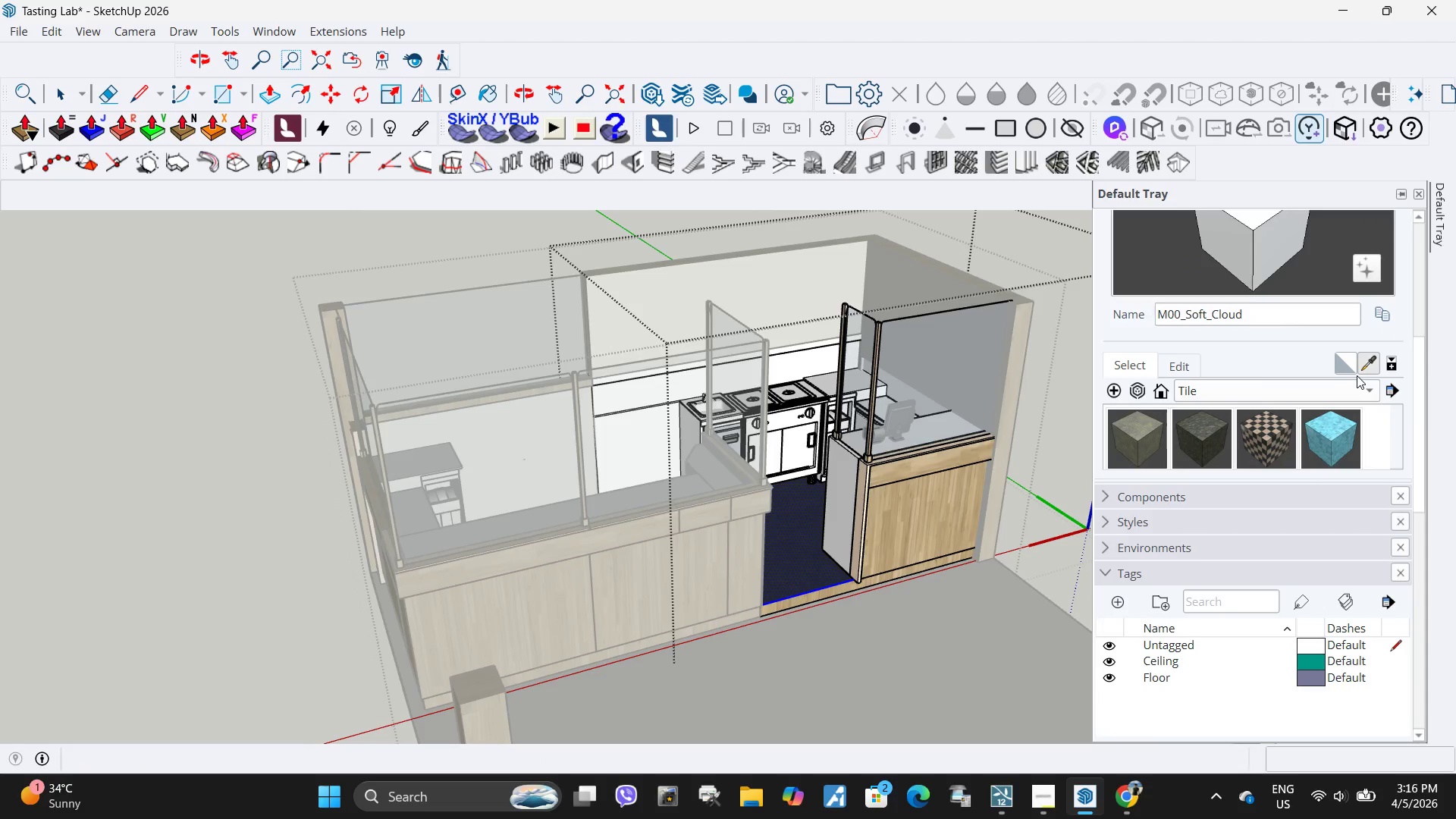 
key(Escape)
 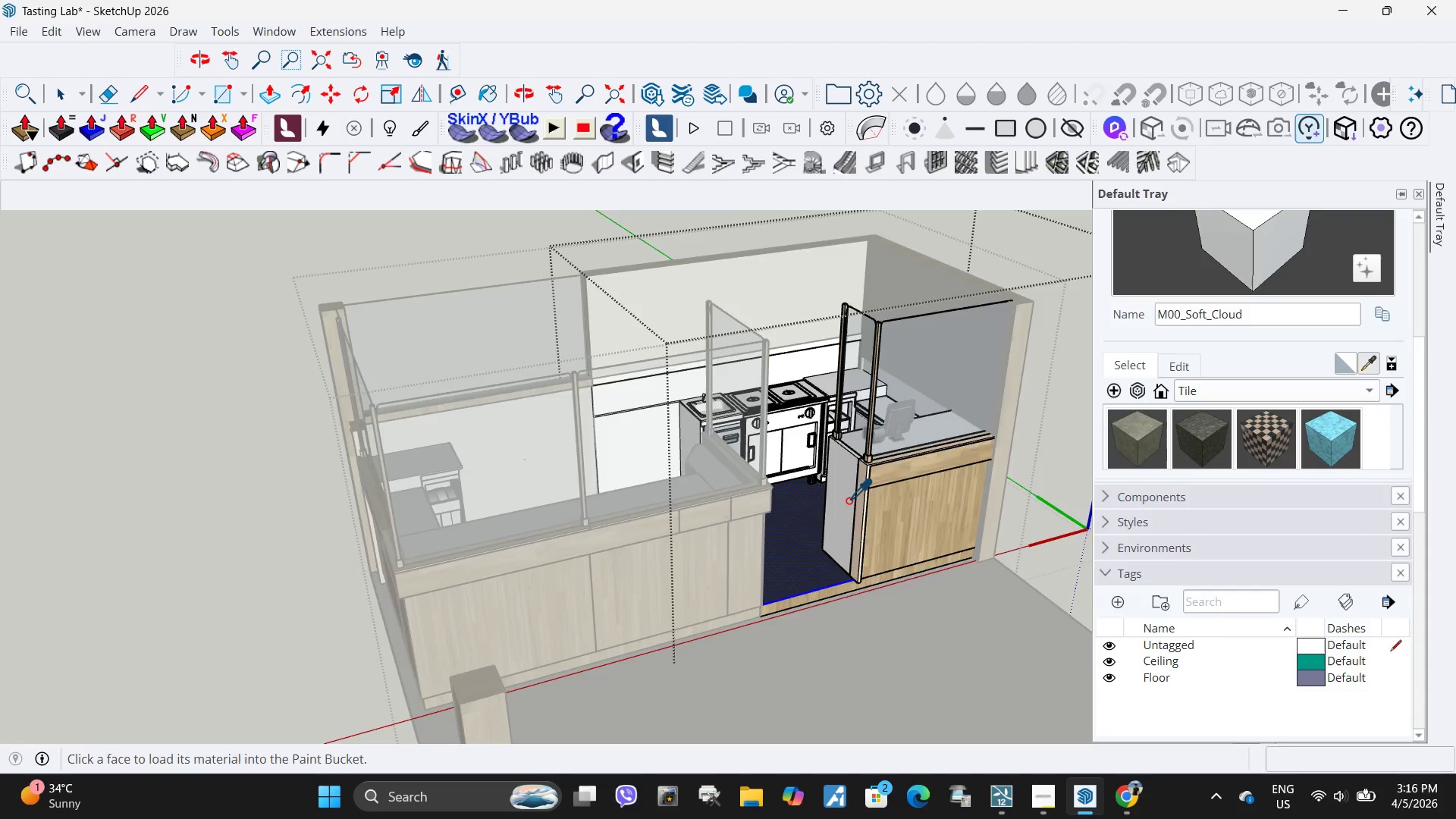 
key(Escape)
 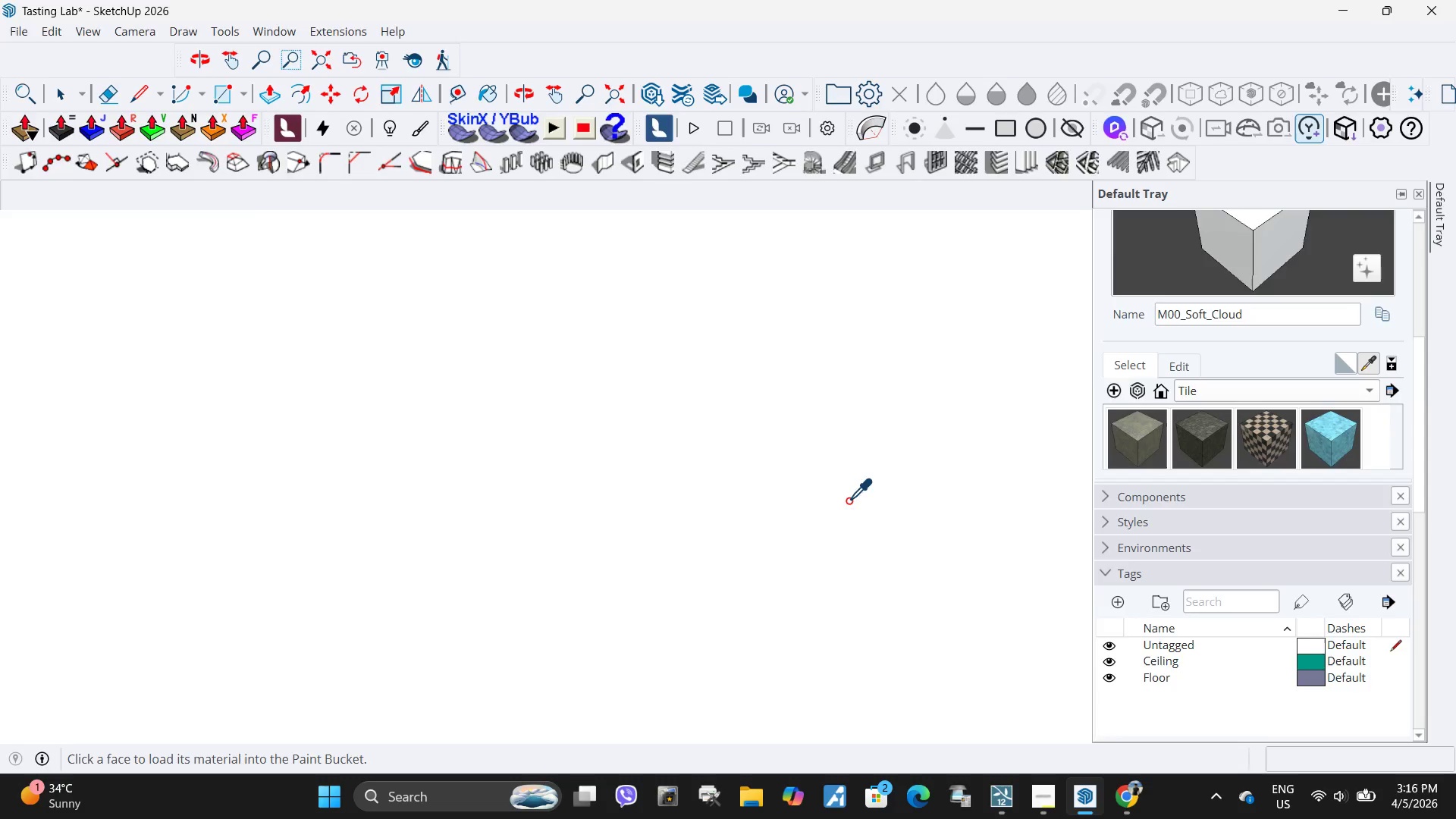 
key(Space)